 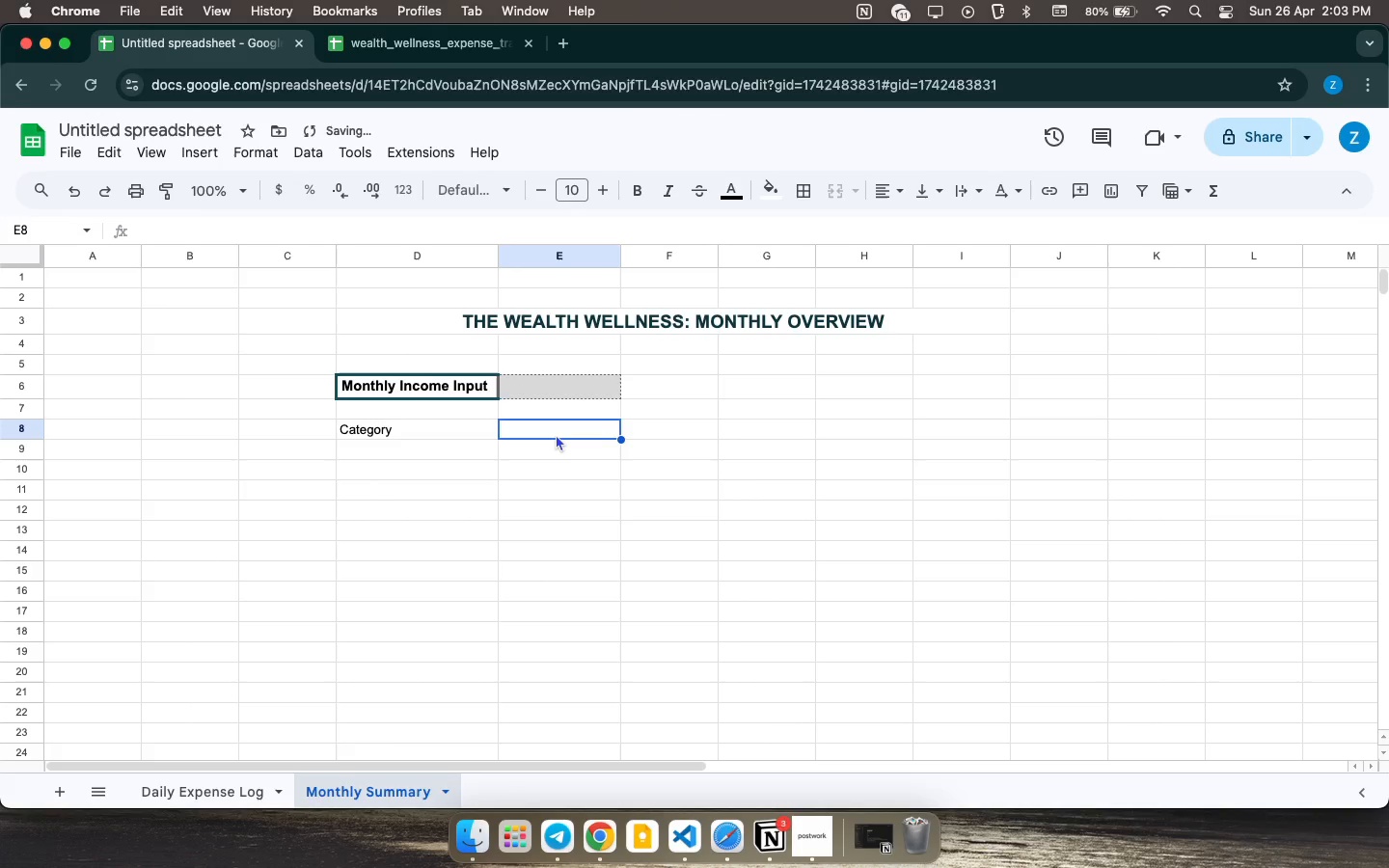 
type(Total Spent)
 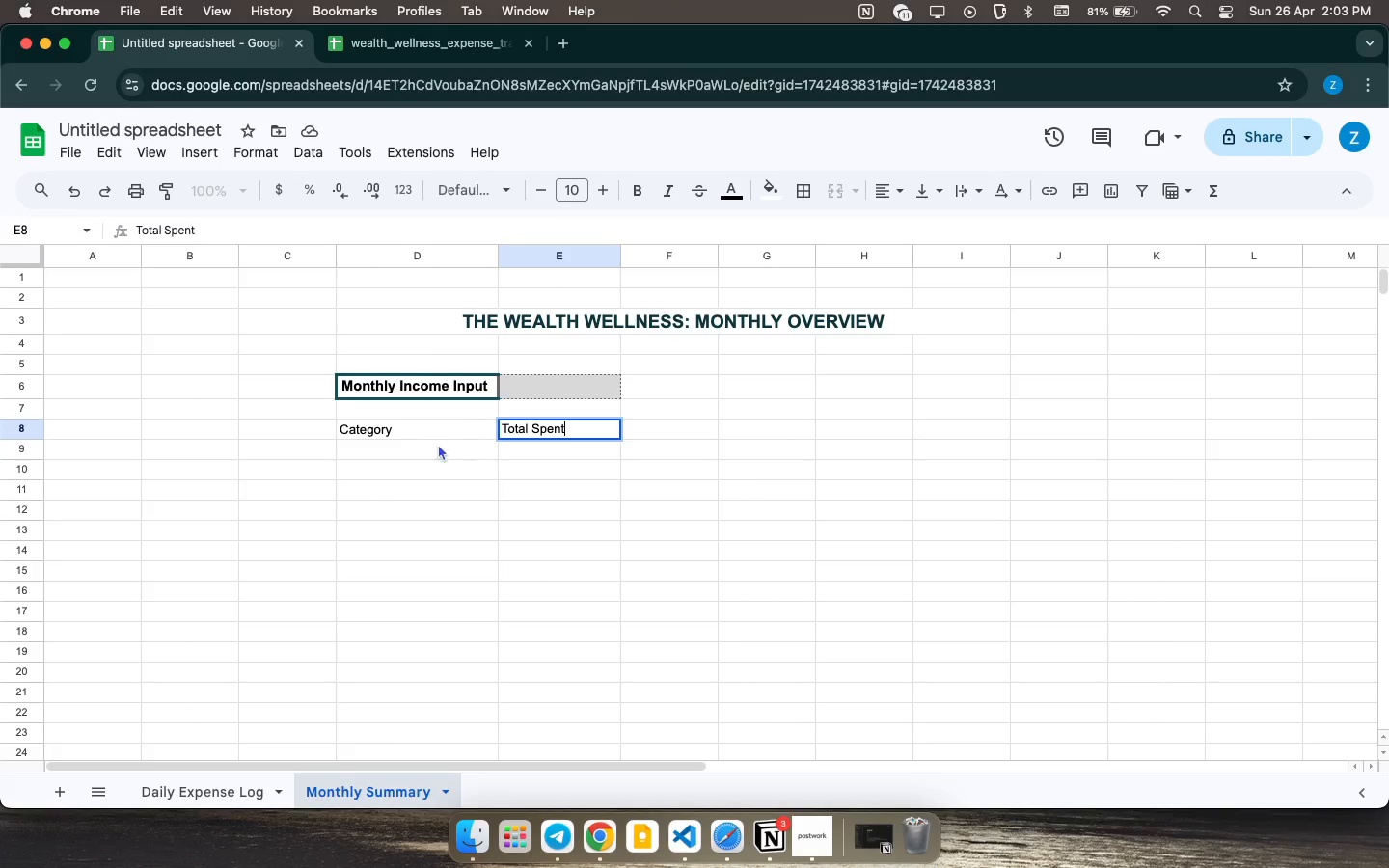 
left_click_drag(start_coordinate=[431, 438], to_coordinate=[570, 442])
 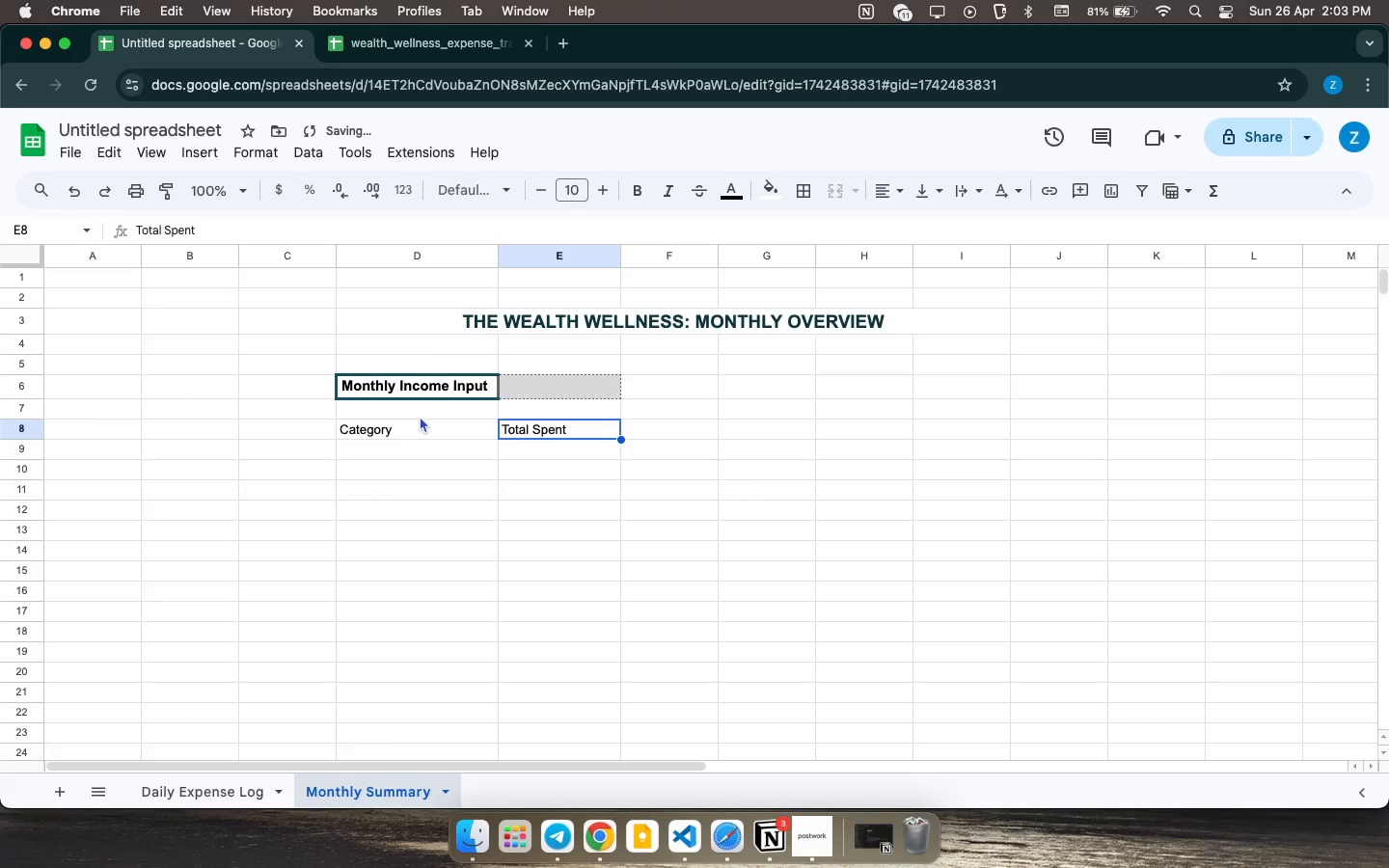 
left_click_drag(start_coordinate=[421, 425], to_coordinate=[605, 433])
 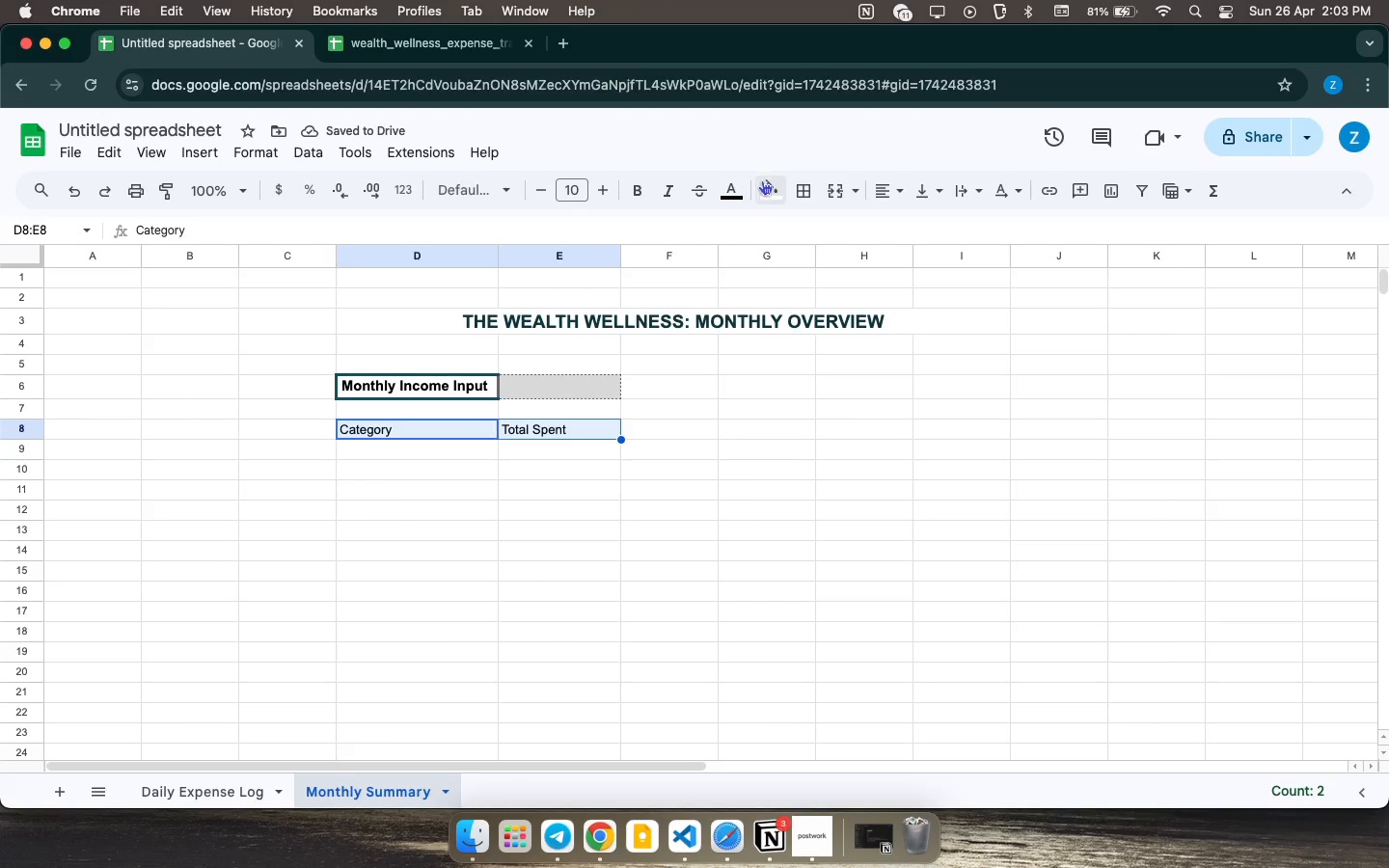 
left_click([769, 184])
 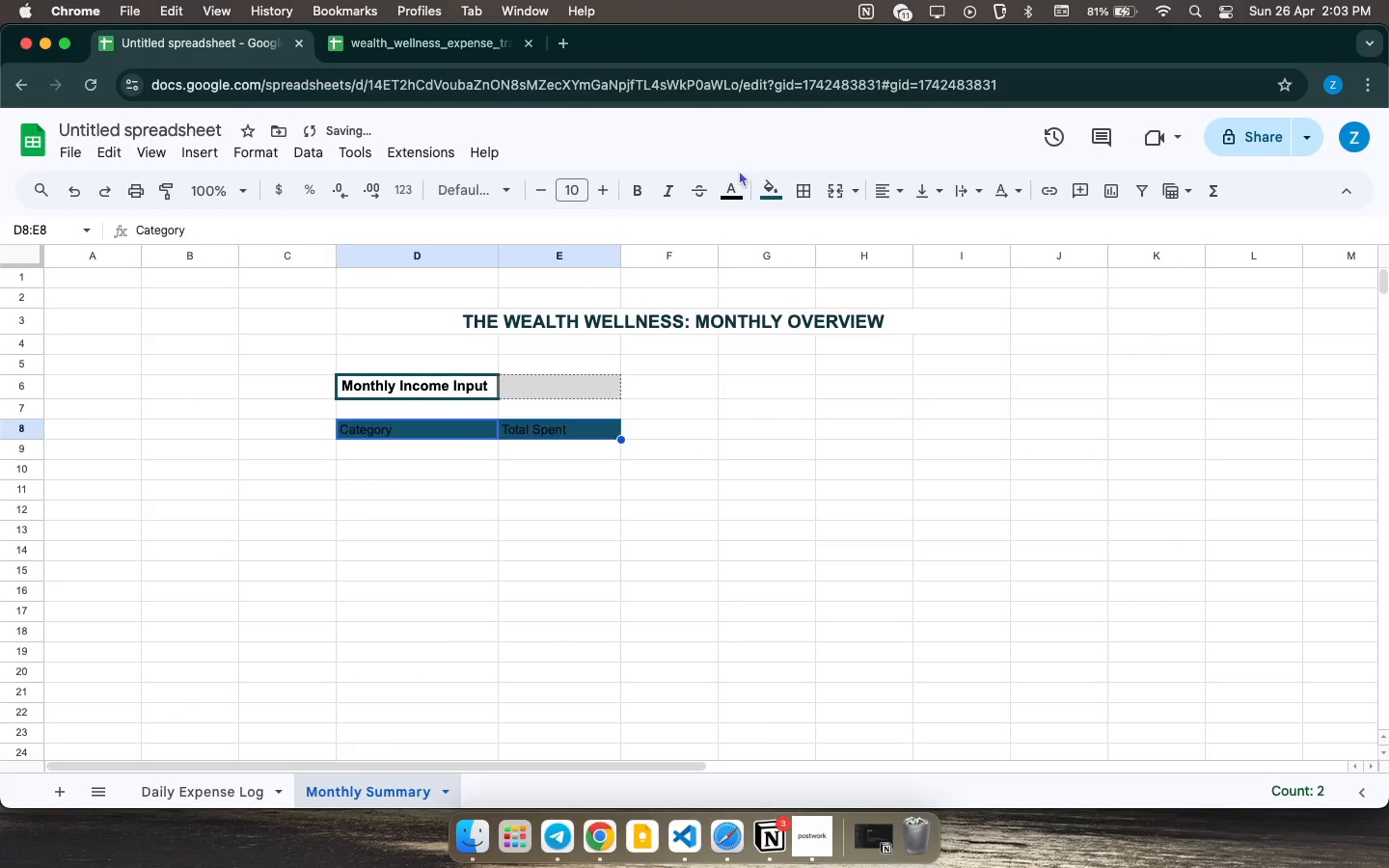 
left_click([783, 189])
 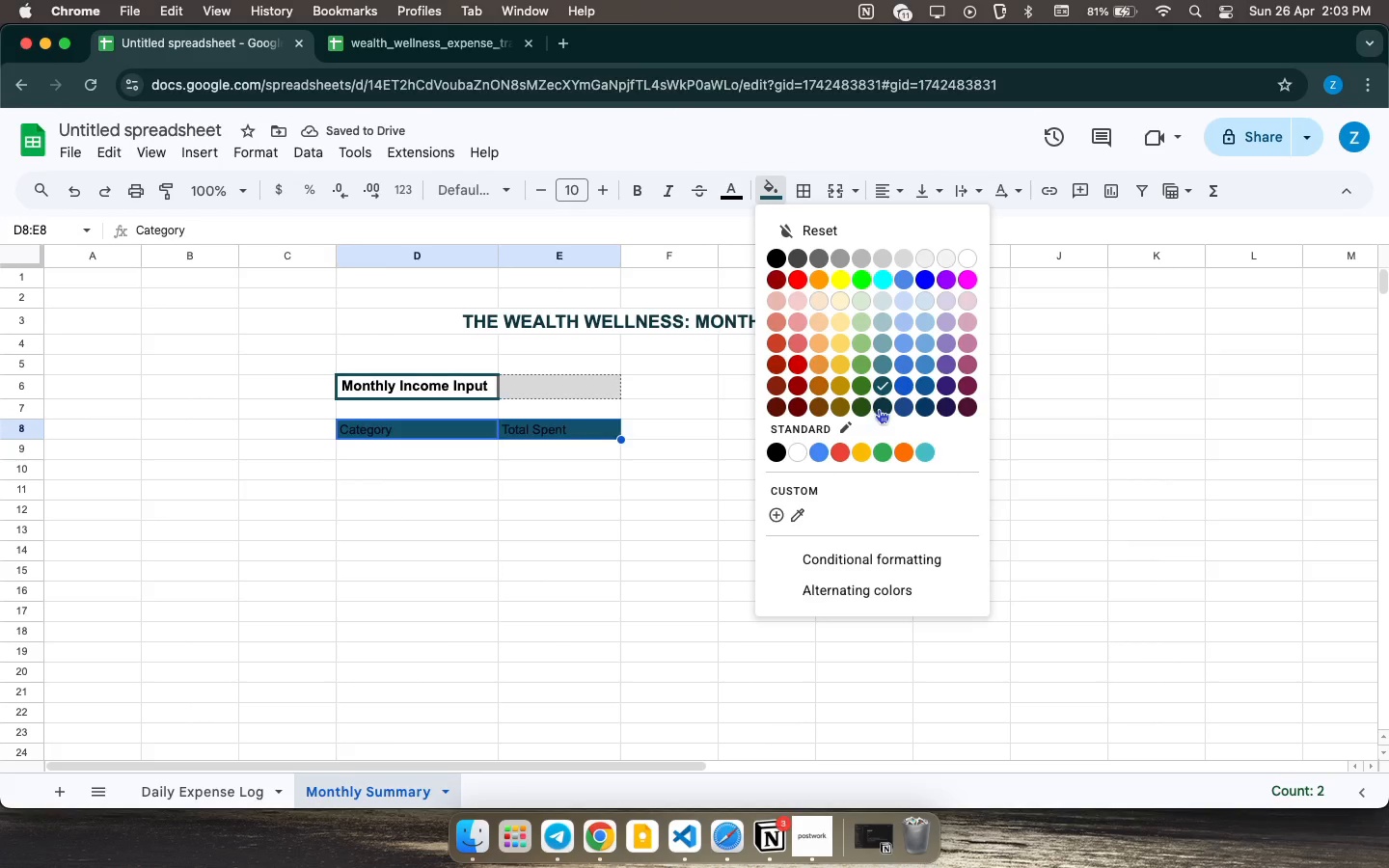 
left_click([882, 407])
 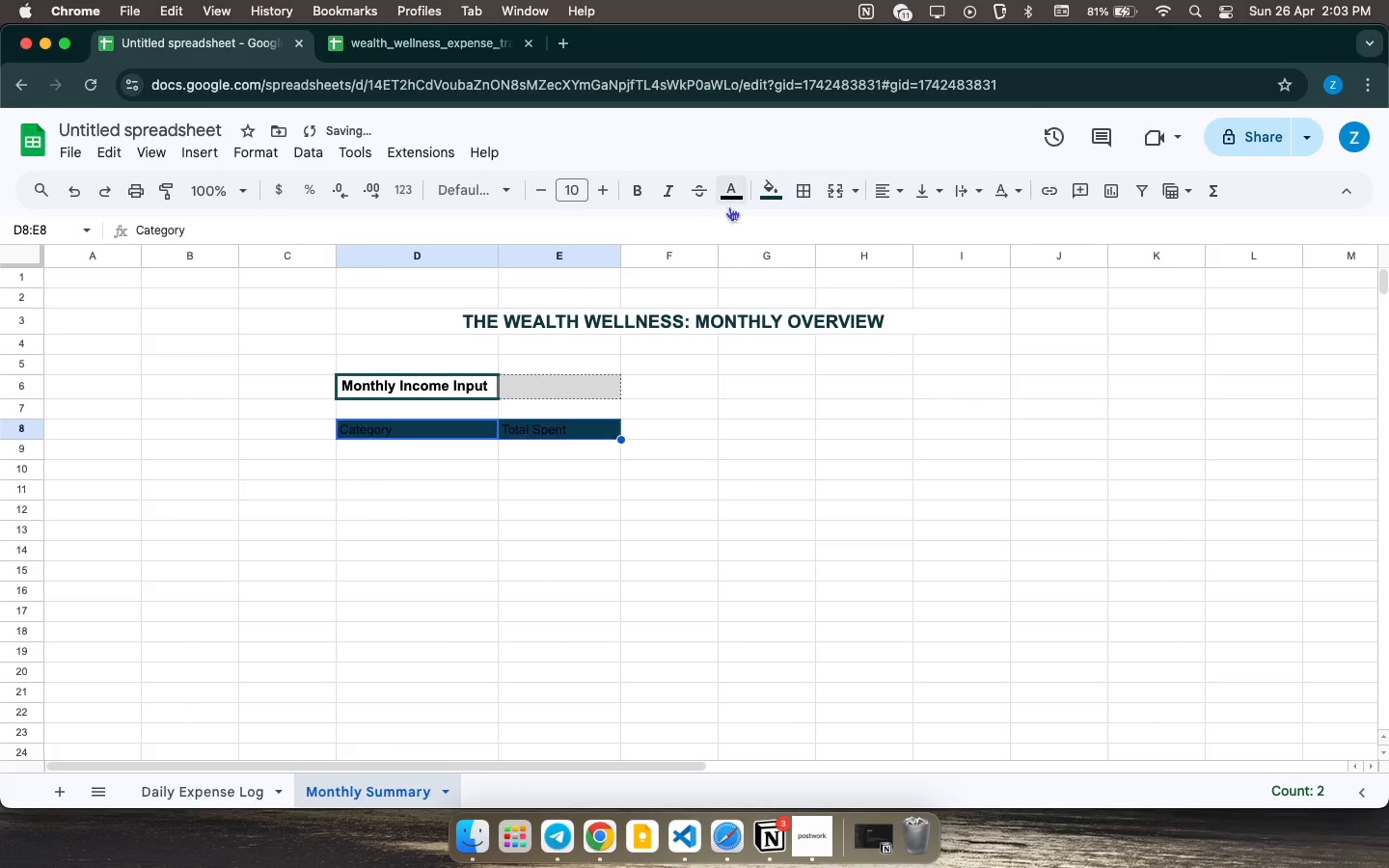 
left_click([732, 205])
 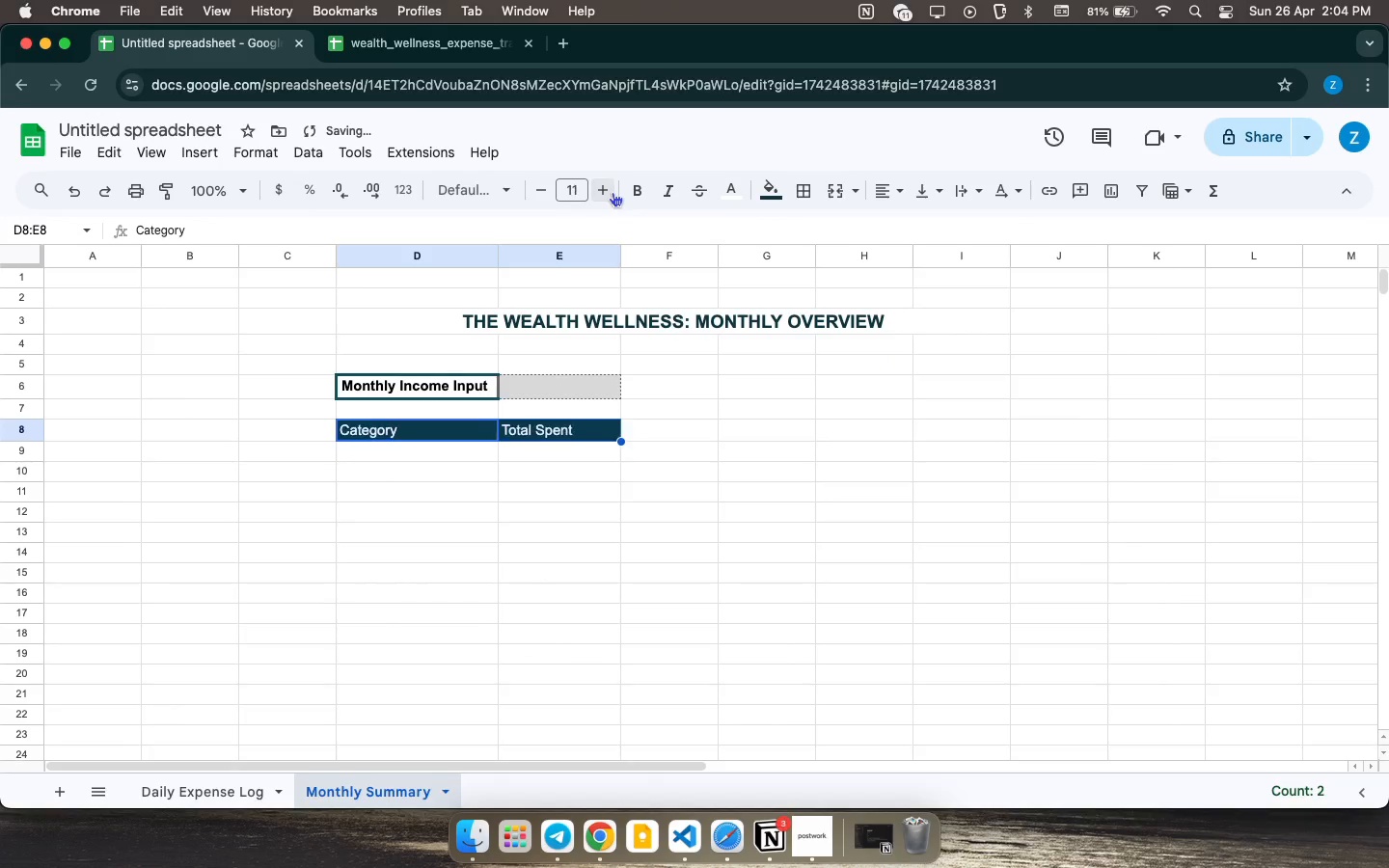 
left_click([634, 189])
 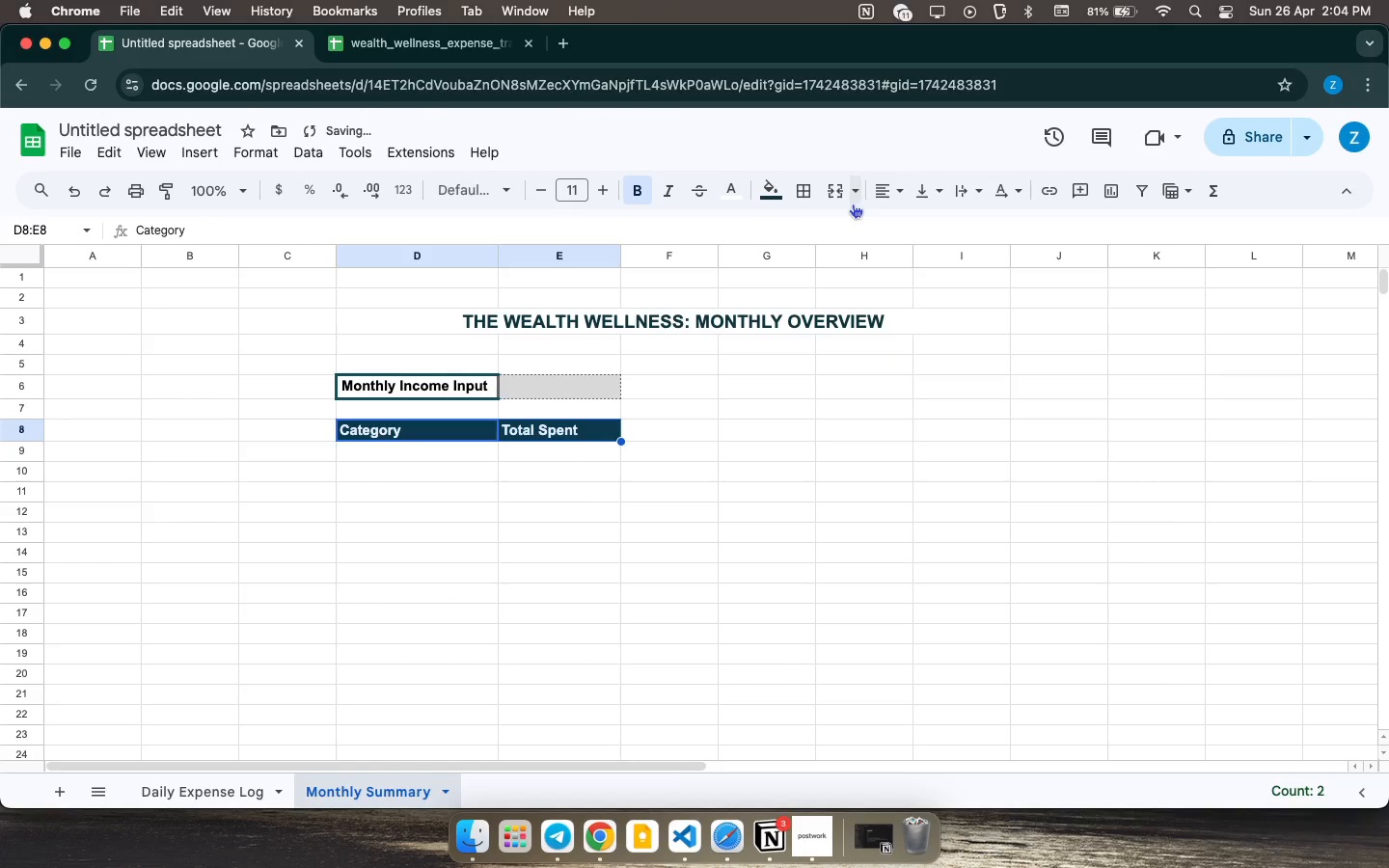 
left_click([894, 199])
 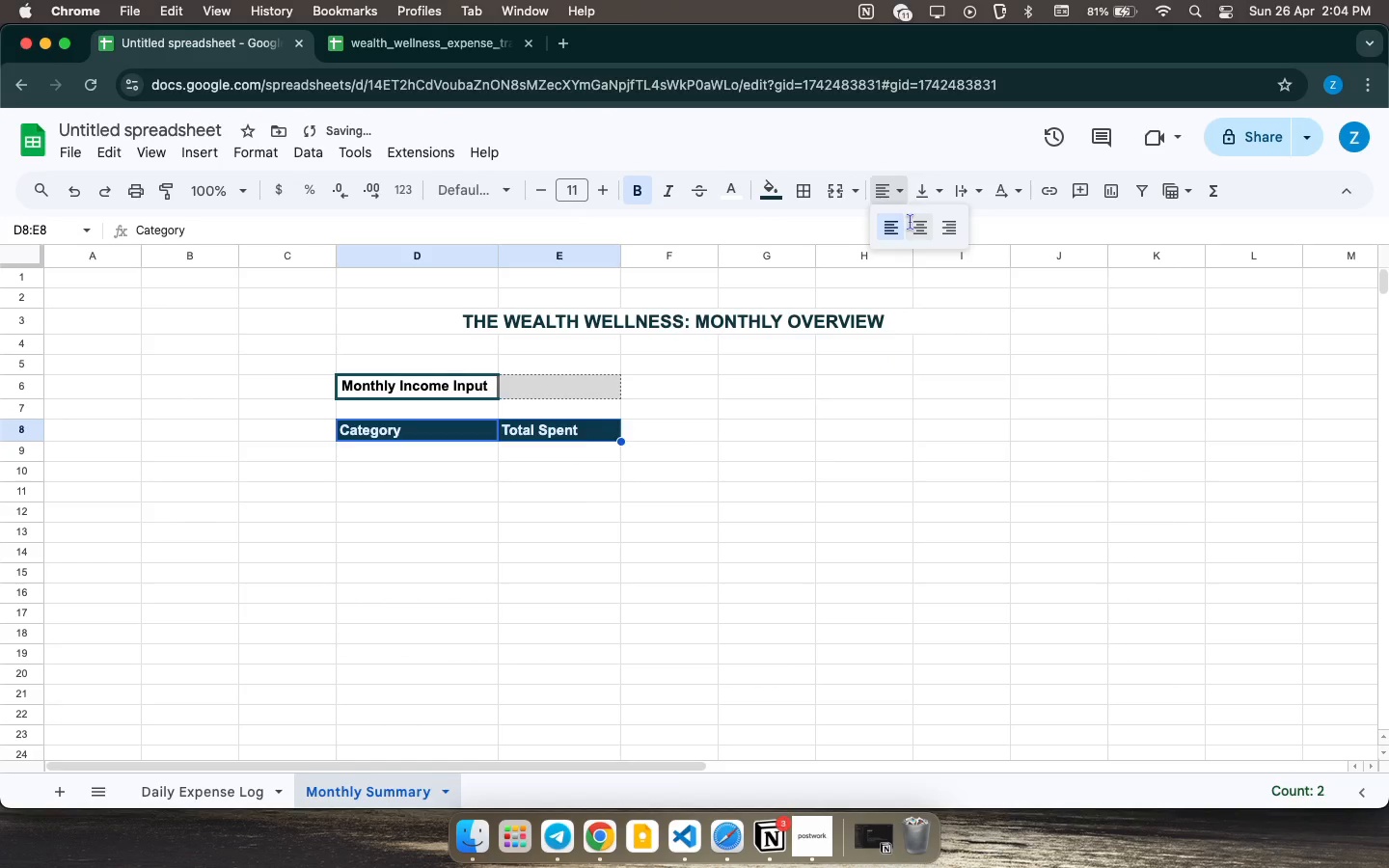 
left_click([910, 222])
 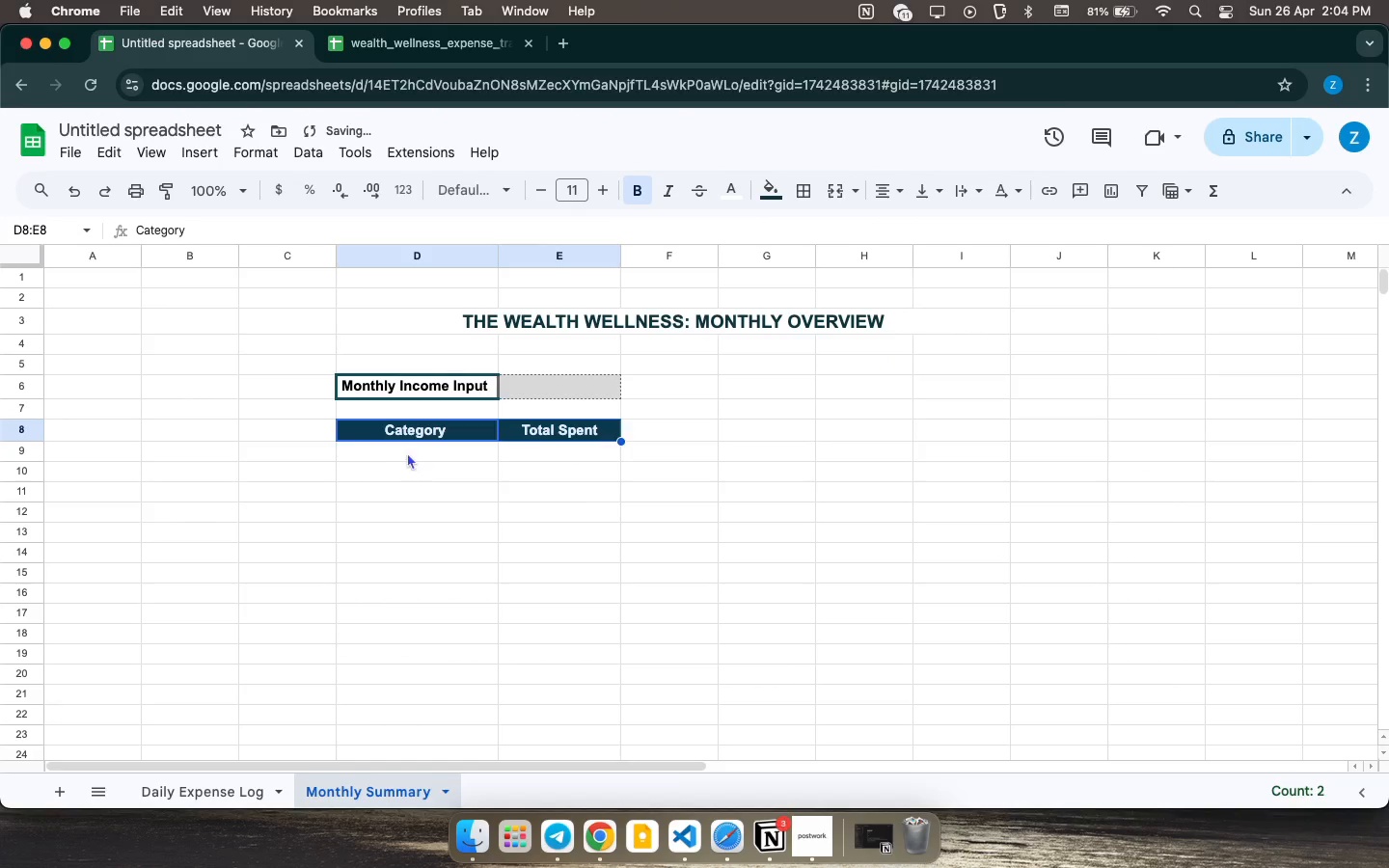 
left_click([399, 448])
 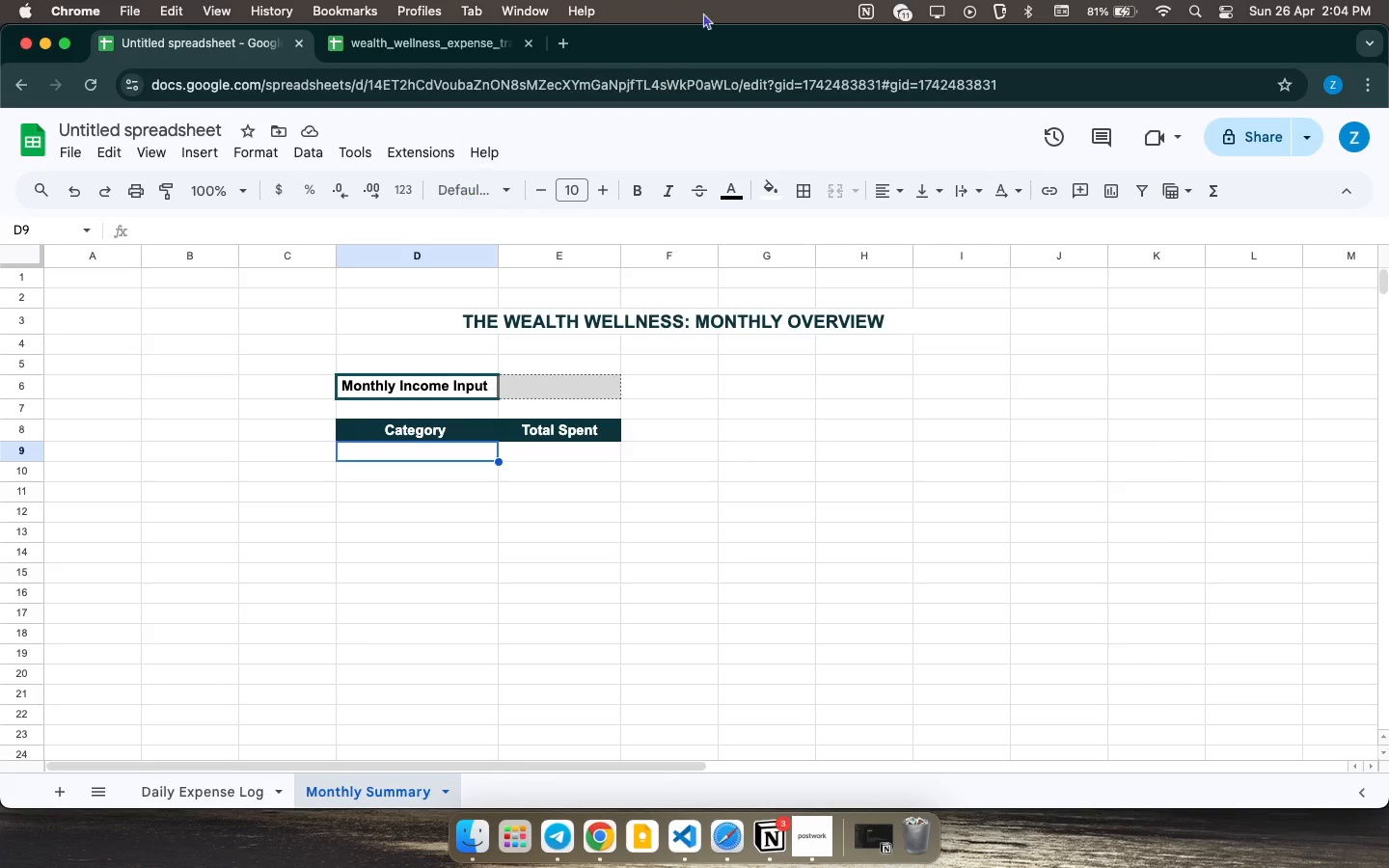 
wait(6.4)
 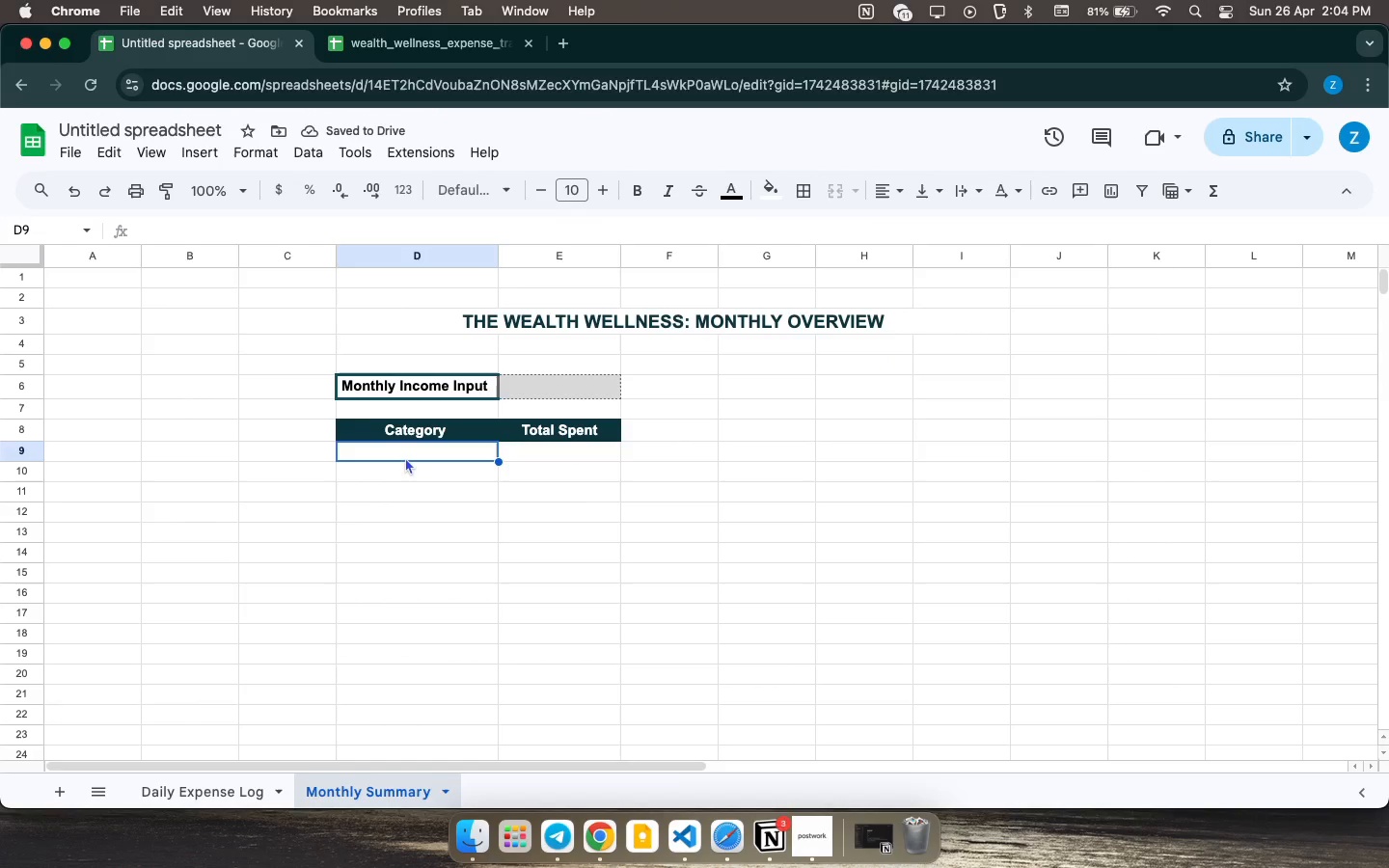 
left_click_drag(start_coordinate=[618, 253], to_coordinate=[644, 259])
 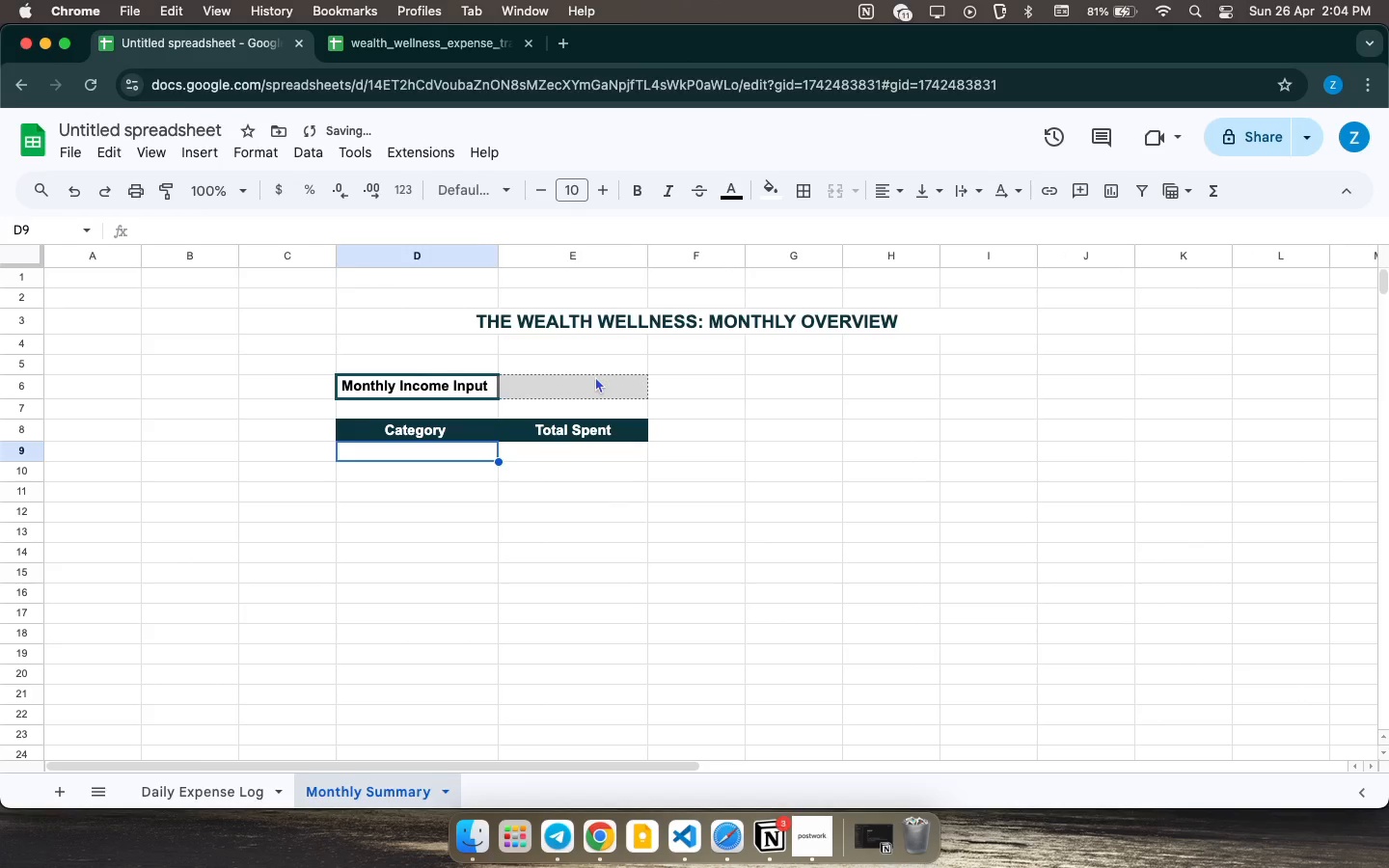 
left_click([595, 376])
 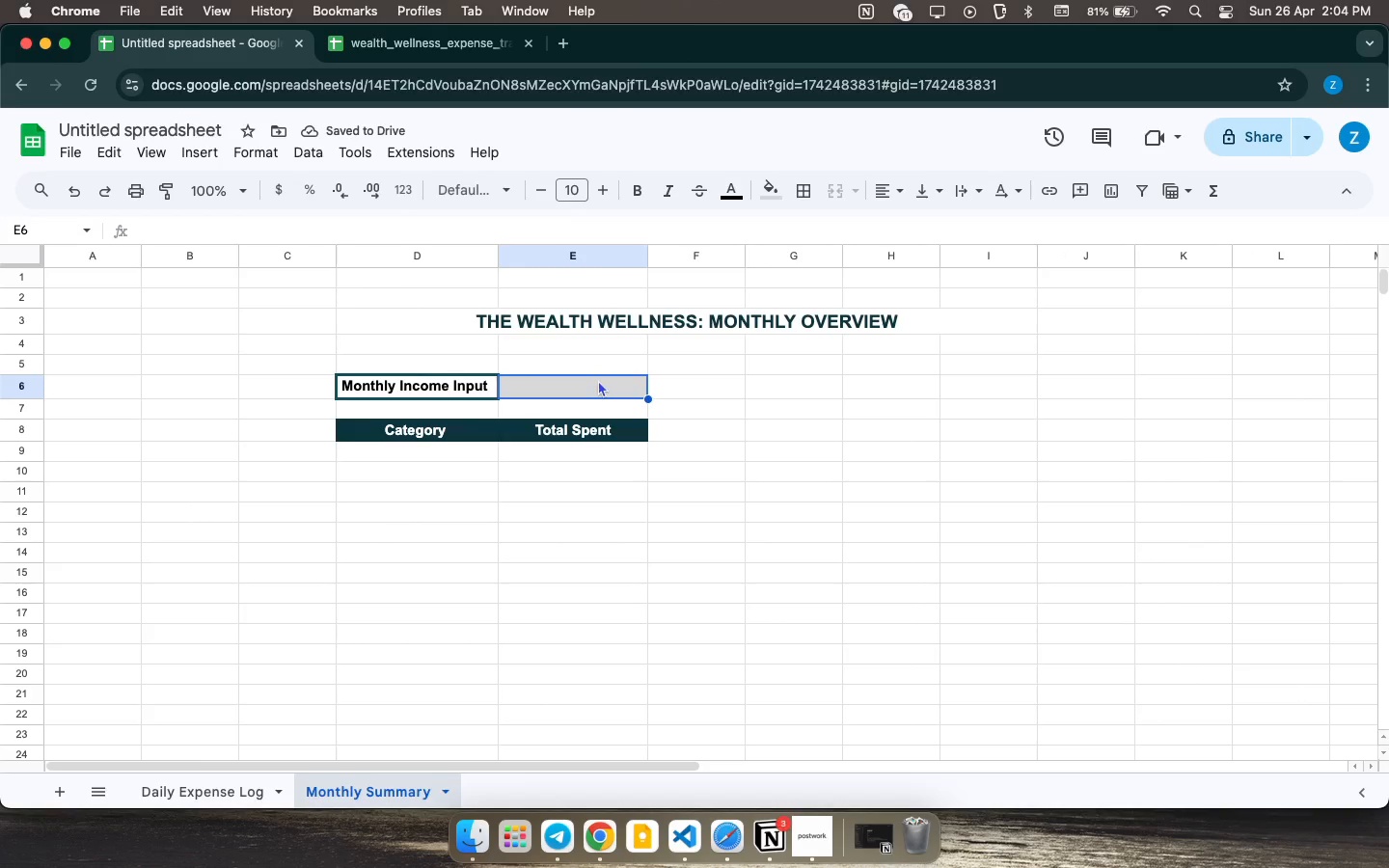 
key(8)
 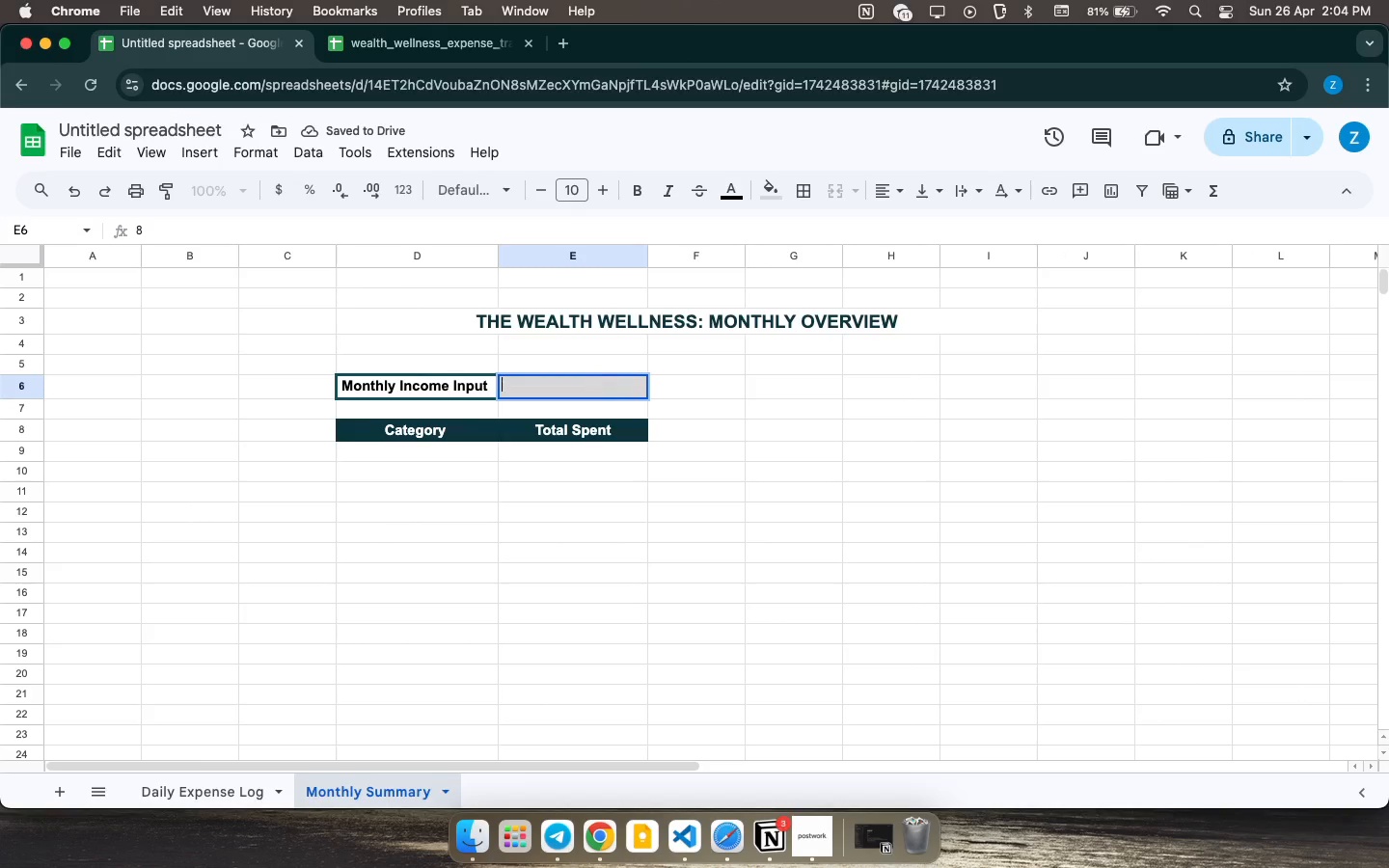 
key(Backspace)
 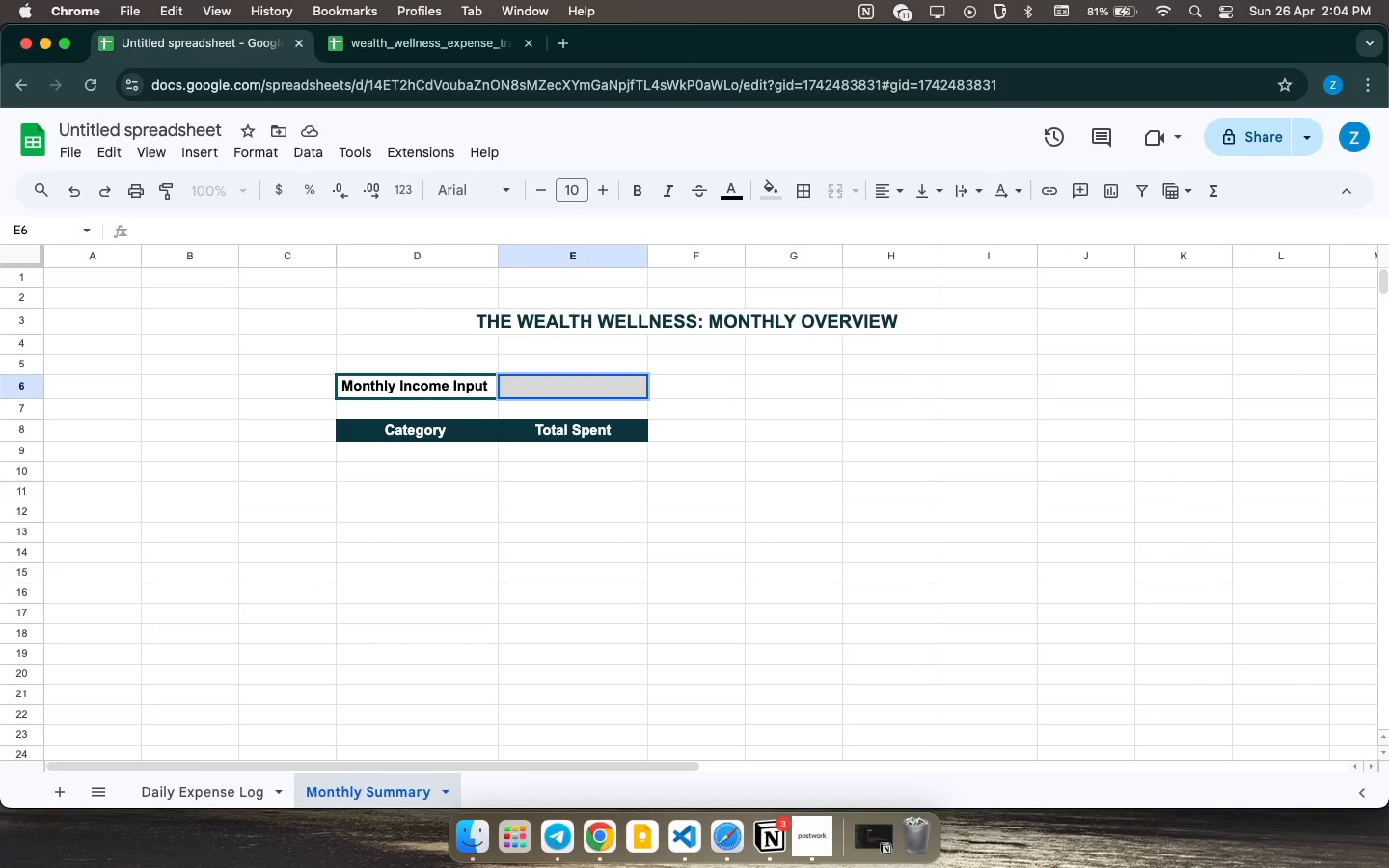 
type(80000)
key(Backspace)
 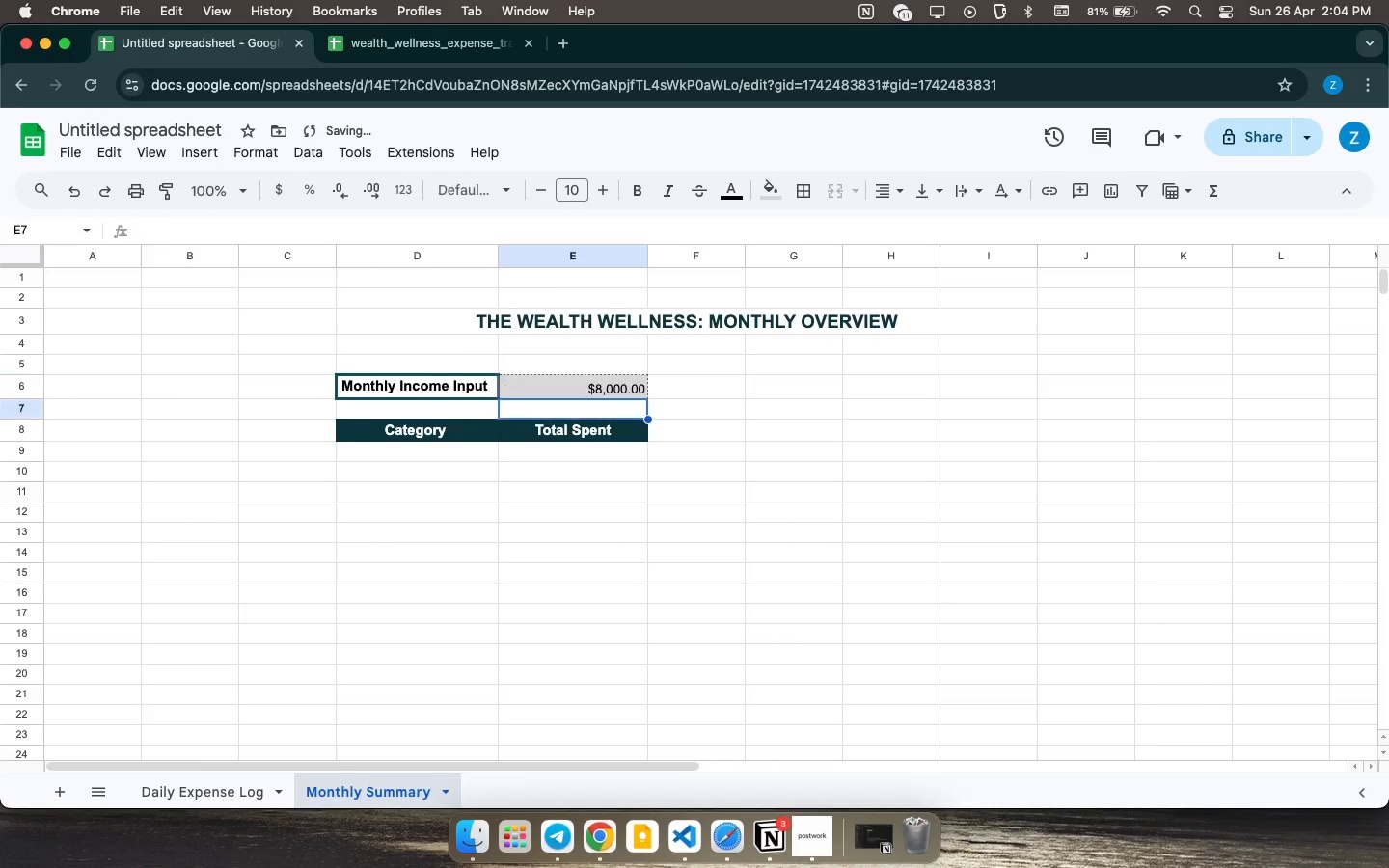 
key(Enter)
 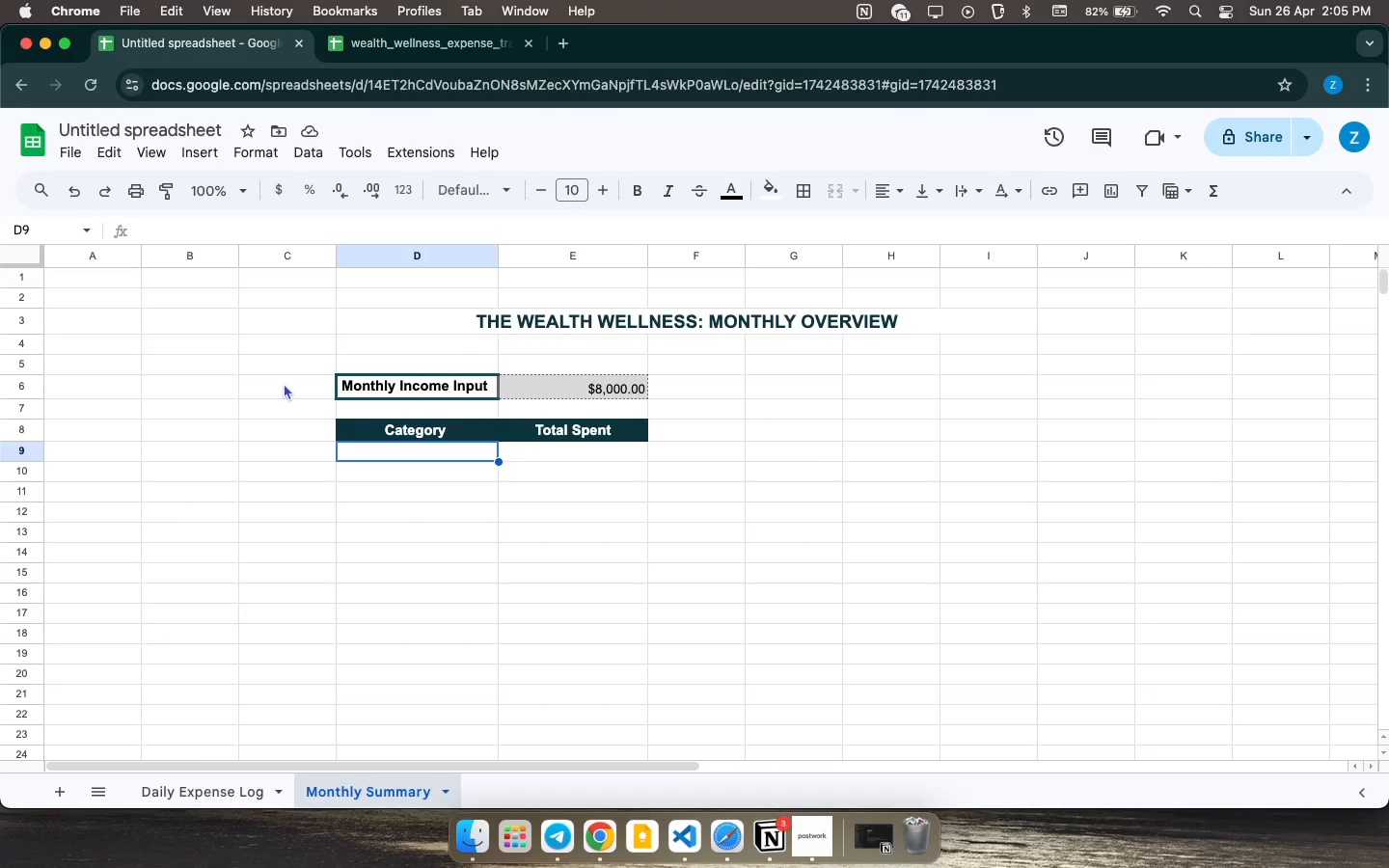 
wait(63.71)
 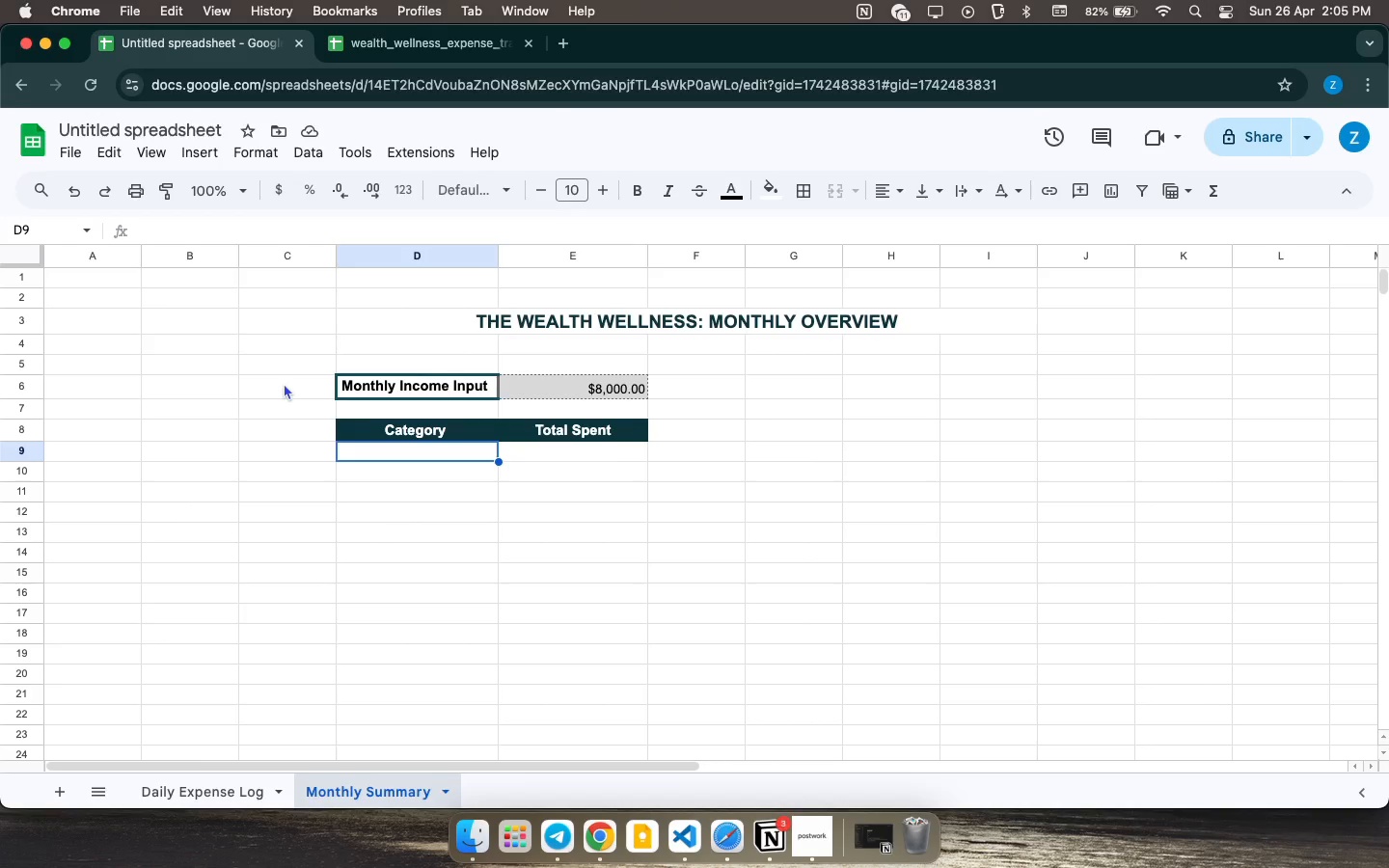 
left_click([382, 456])
 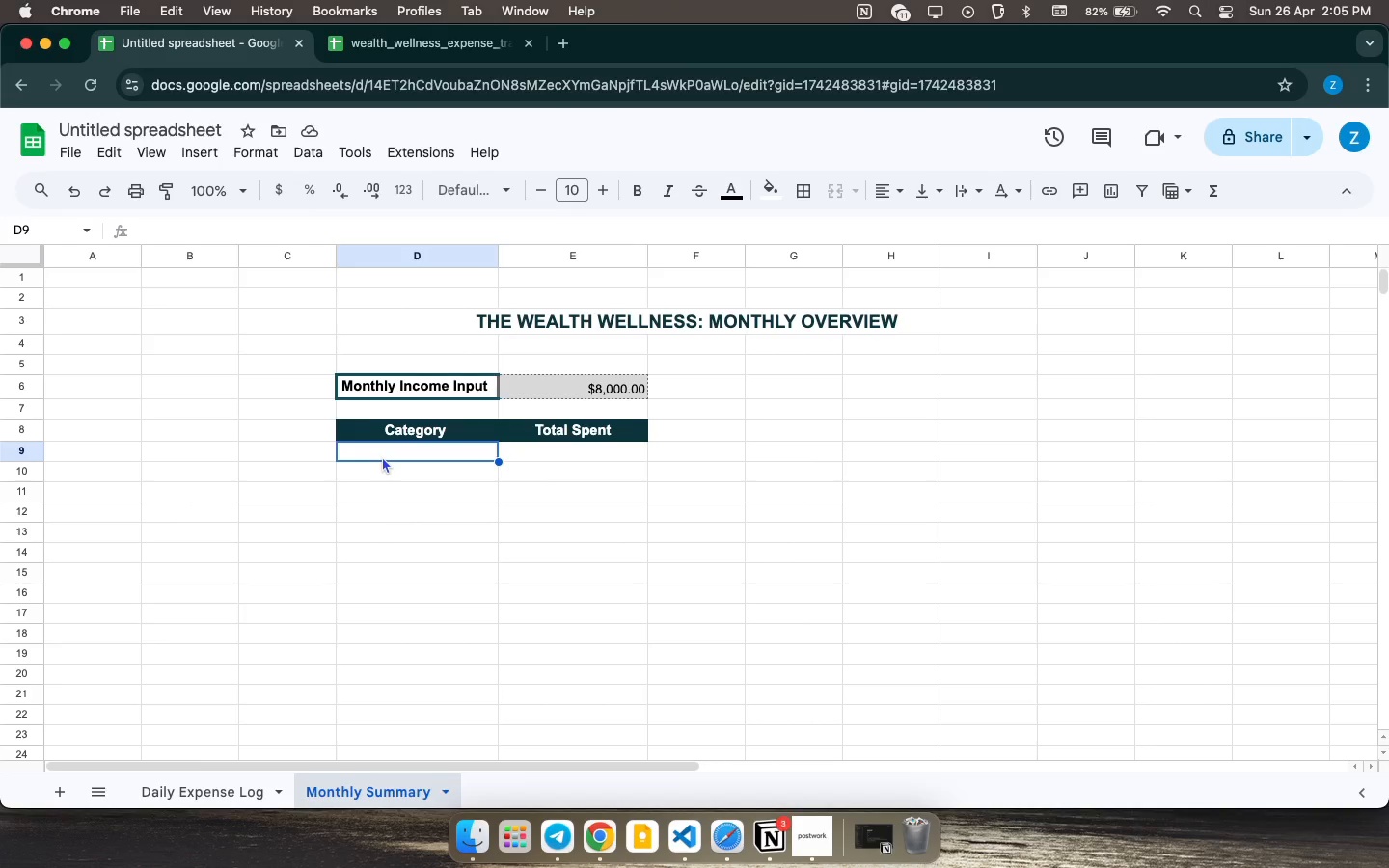 
type(Food )
 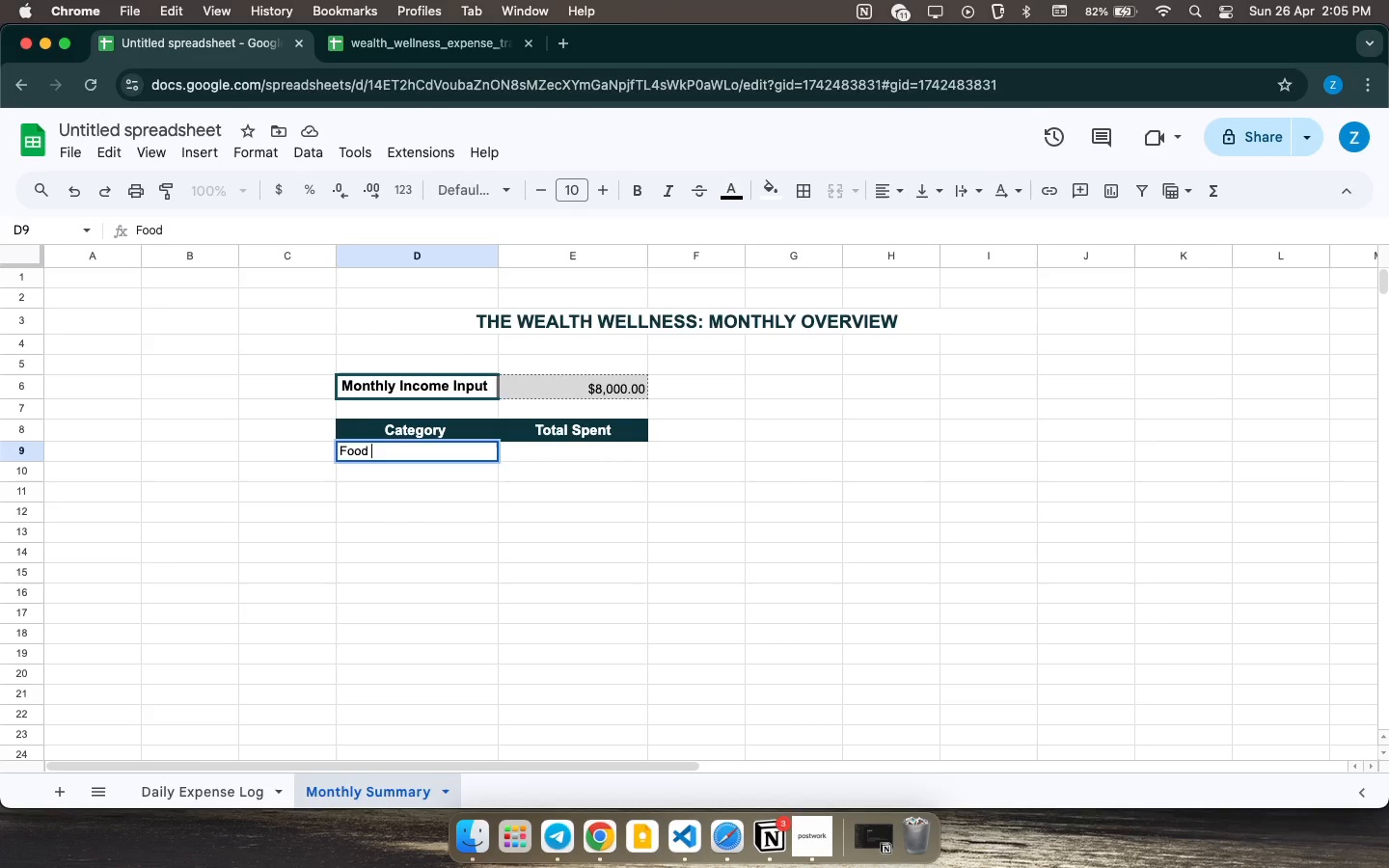 
key(ArrowDown)
 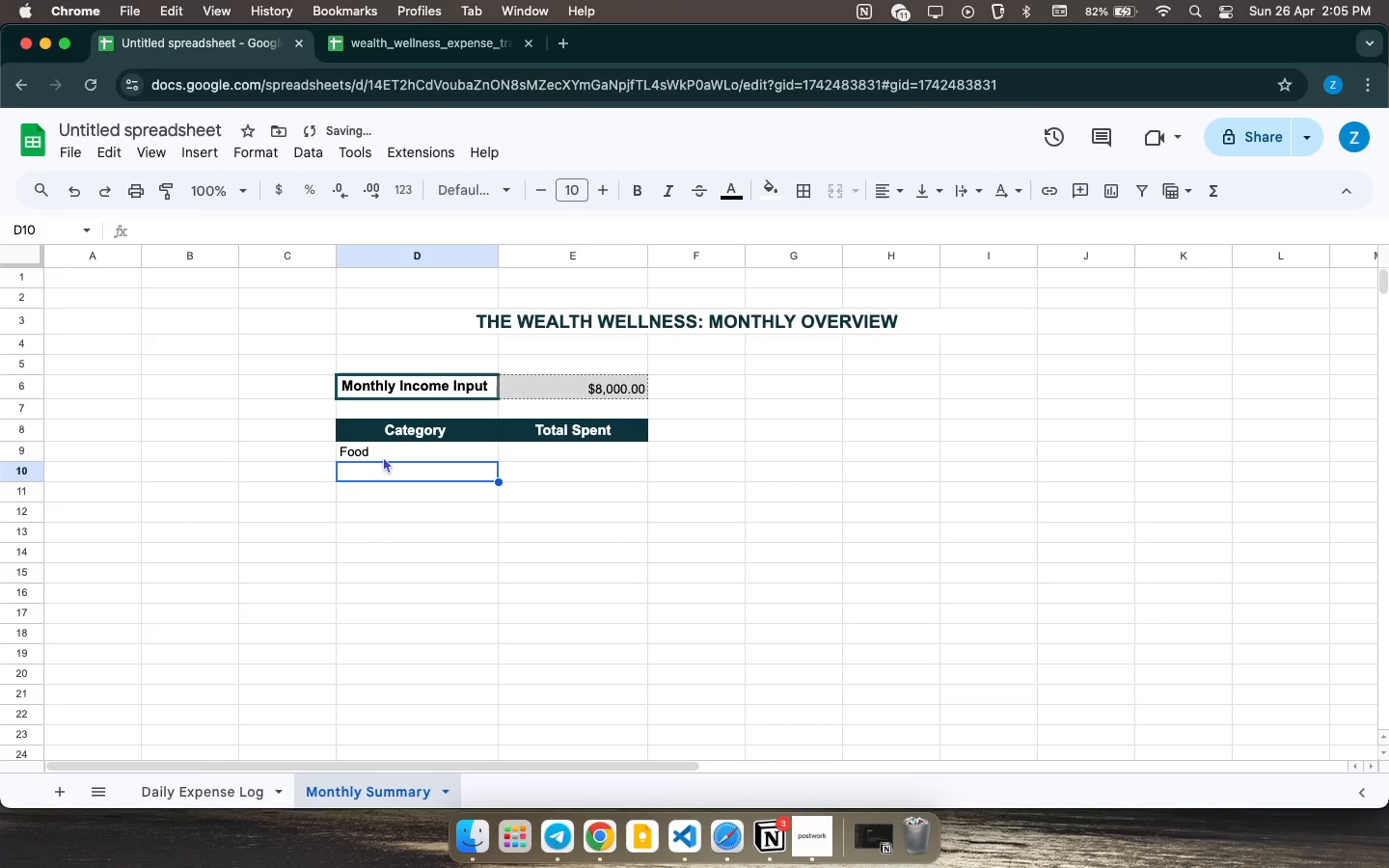 
key(CapsLock)
 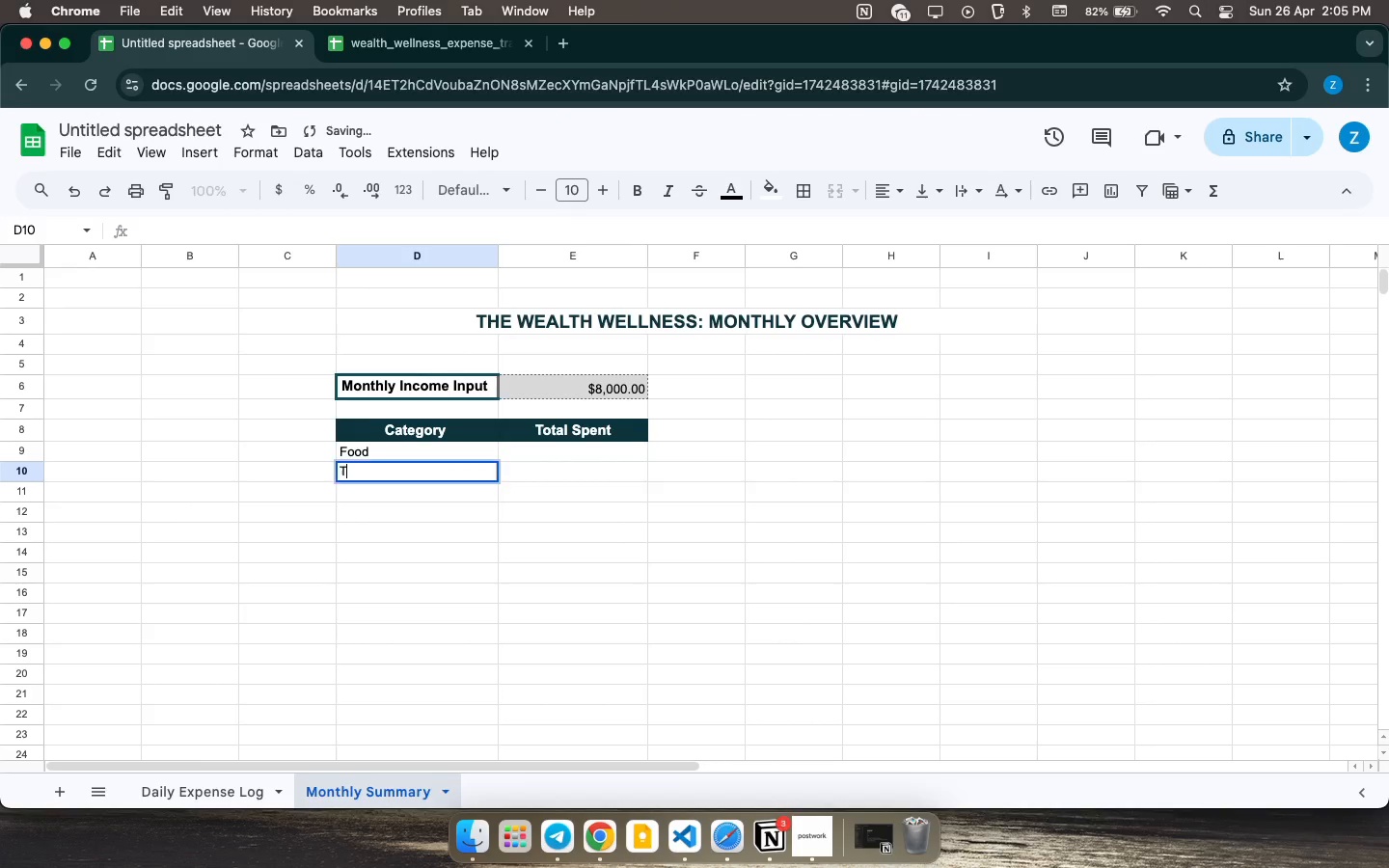 
key(T)
 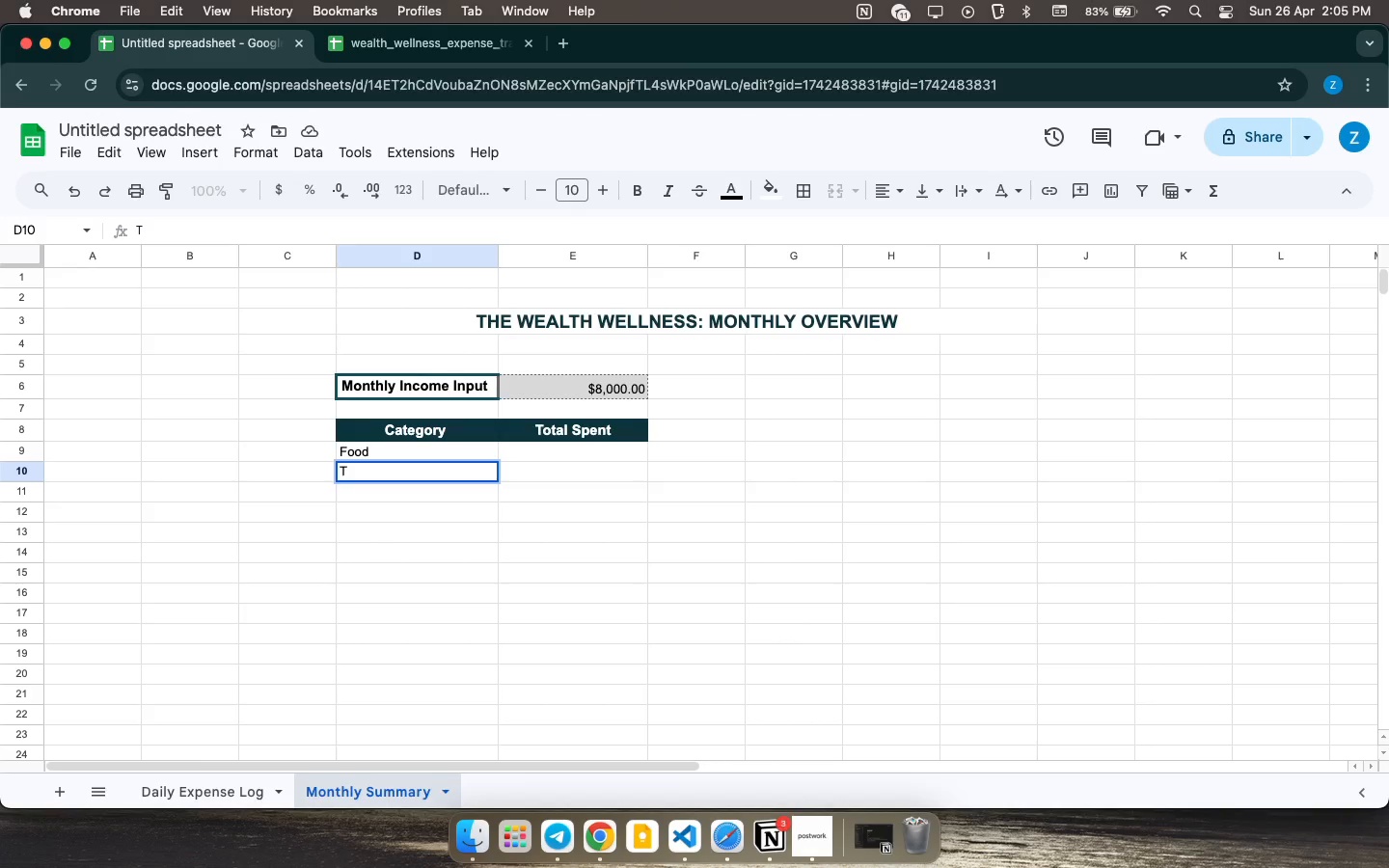 
wait(18.51)
 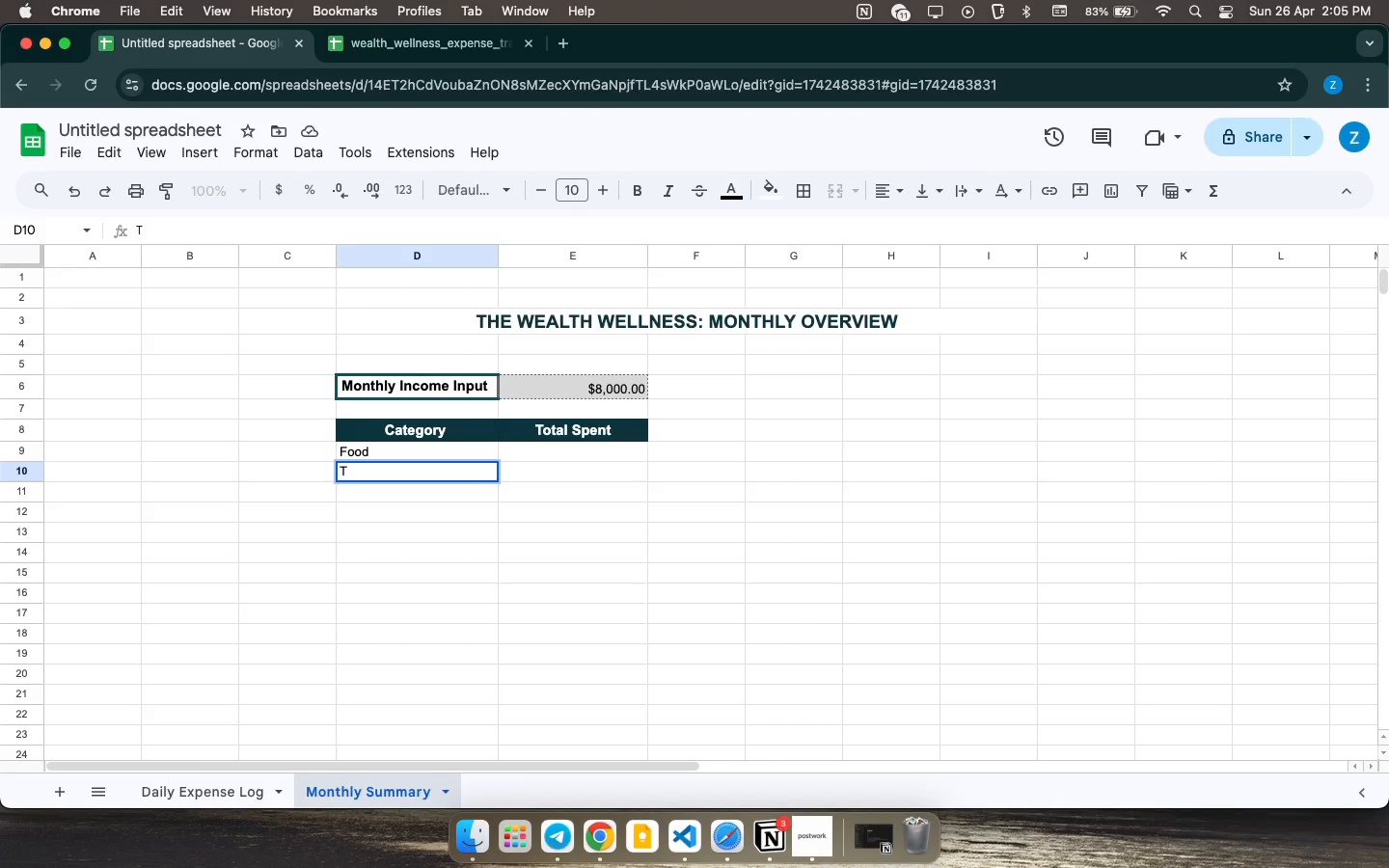 
type(ransport)
 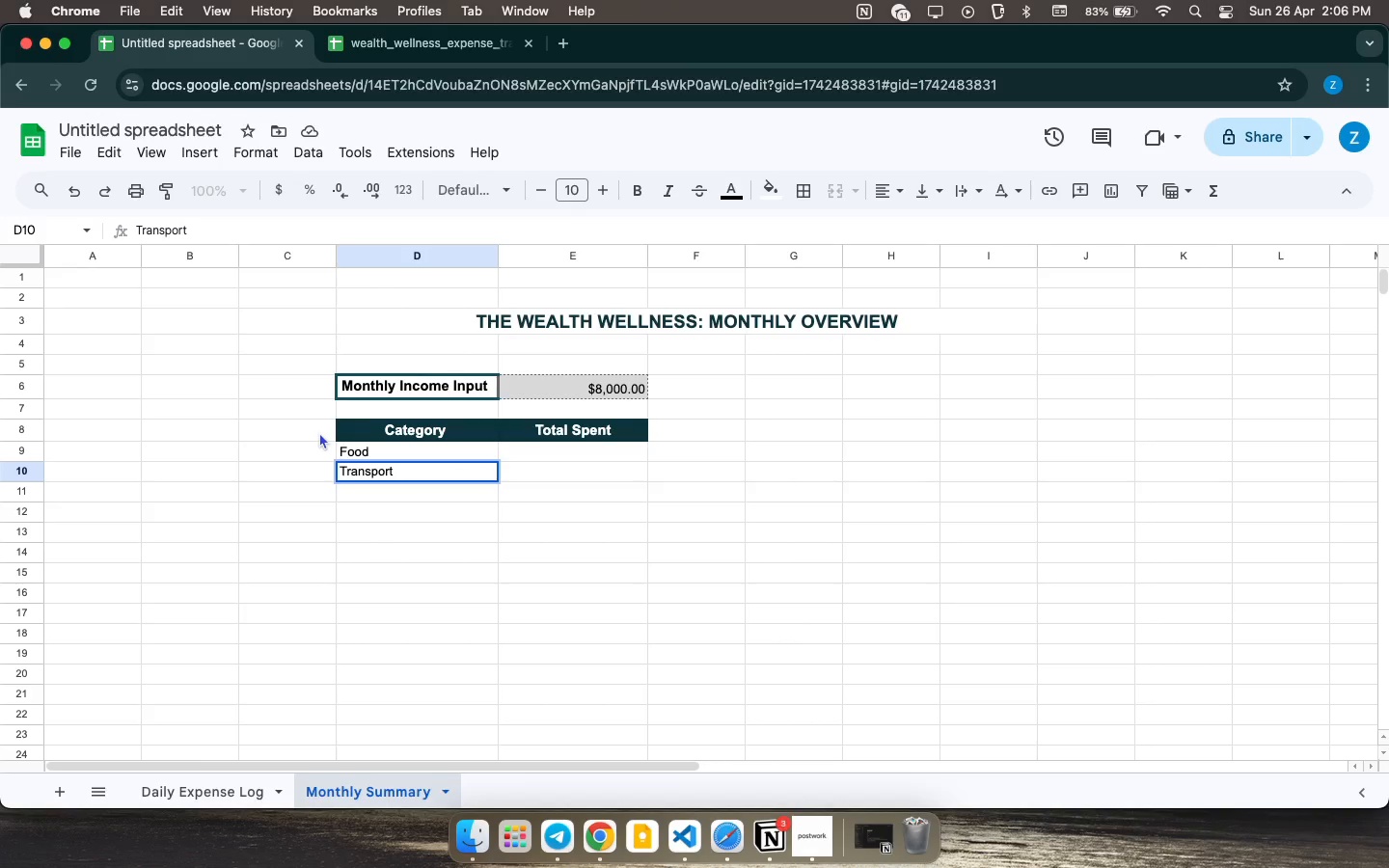 
wait(28.69)
 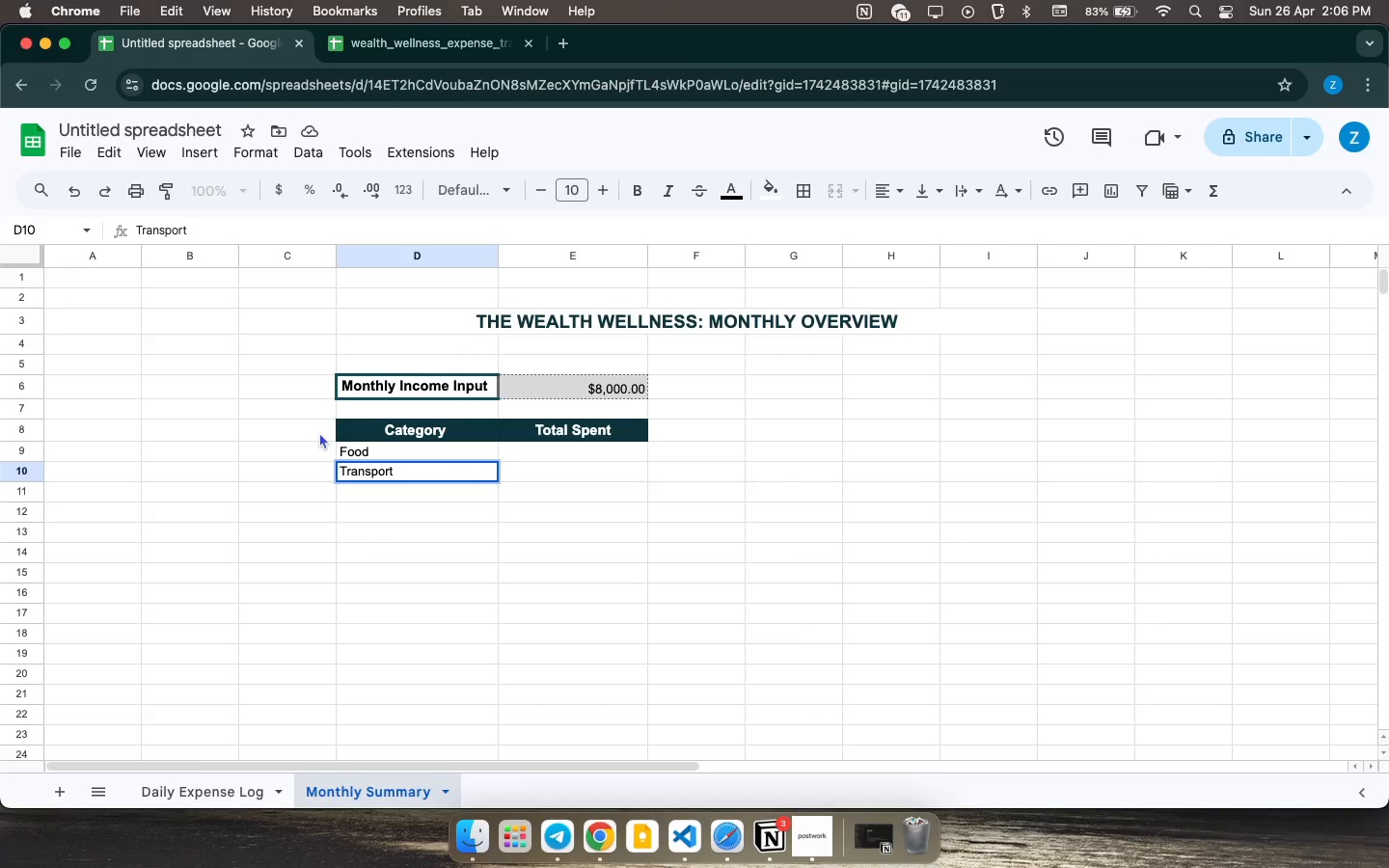 
key(ArrowDown)
 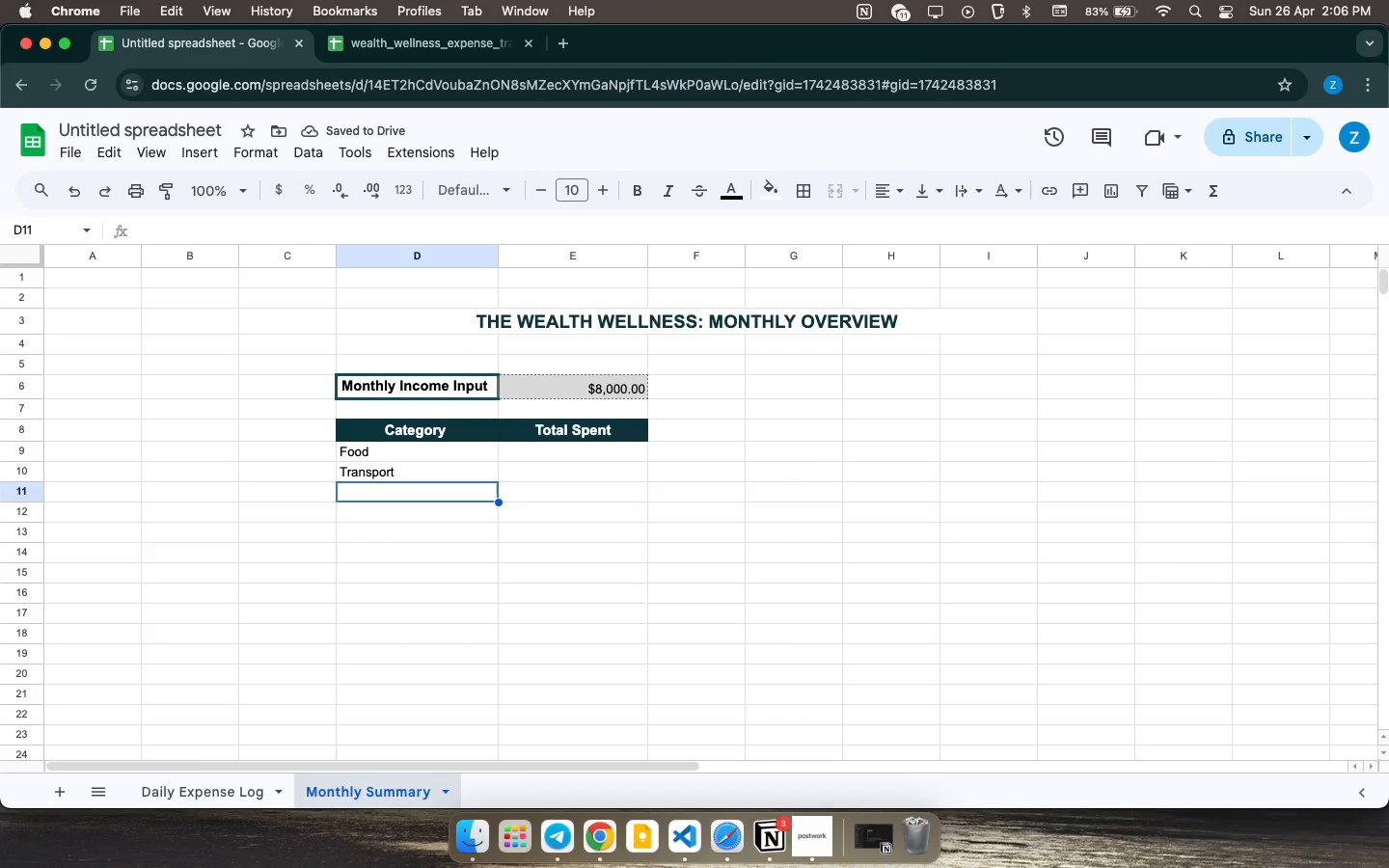 
type(Rent )
 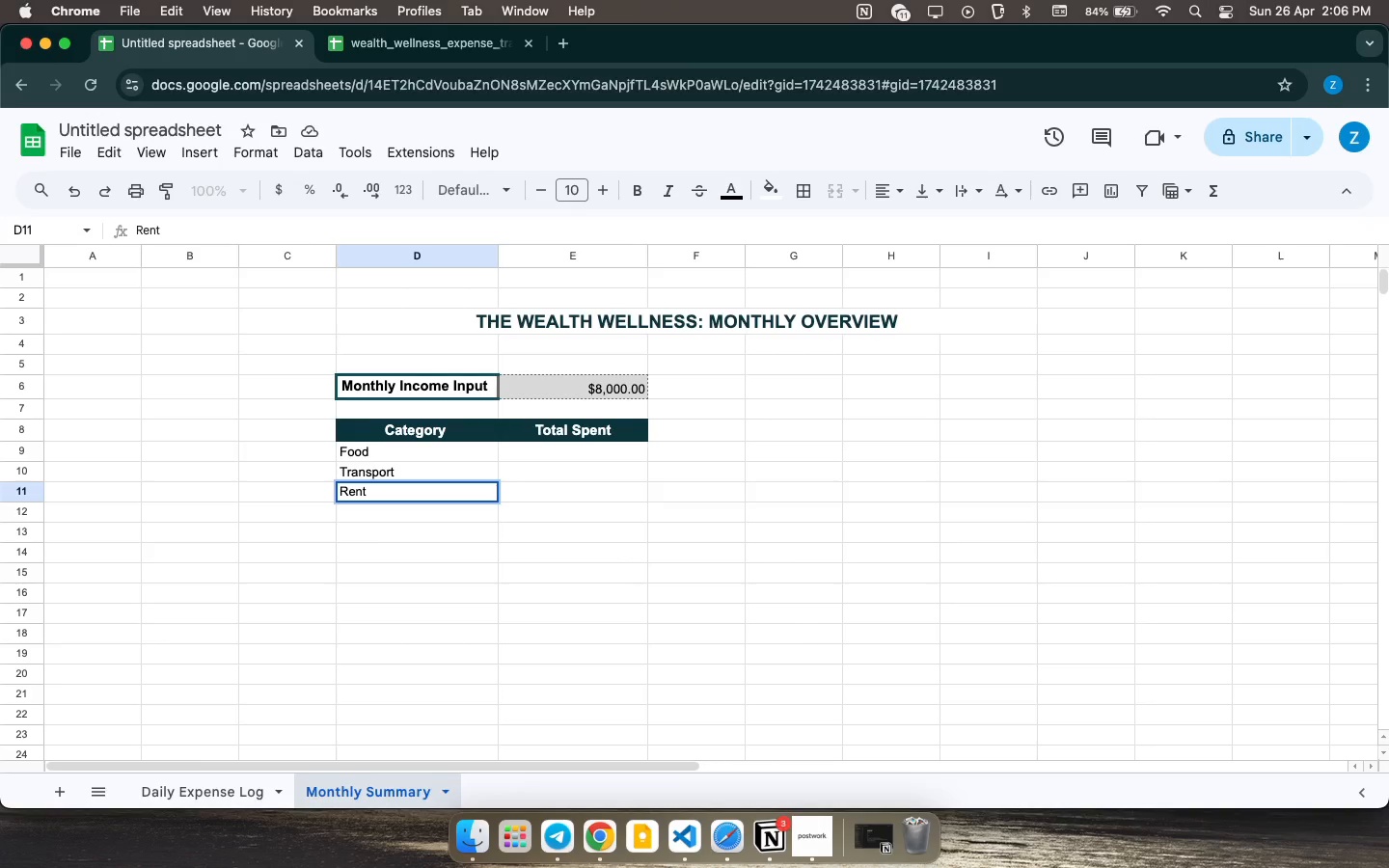 
wait(24.38)
 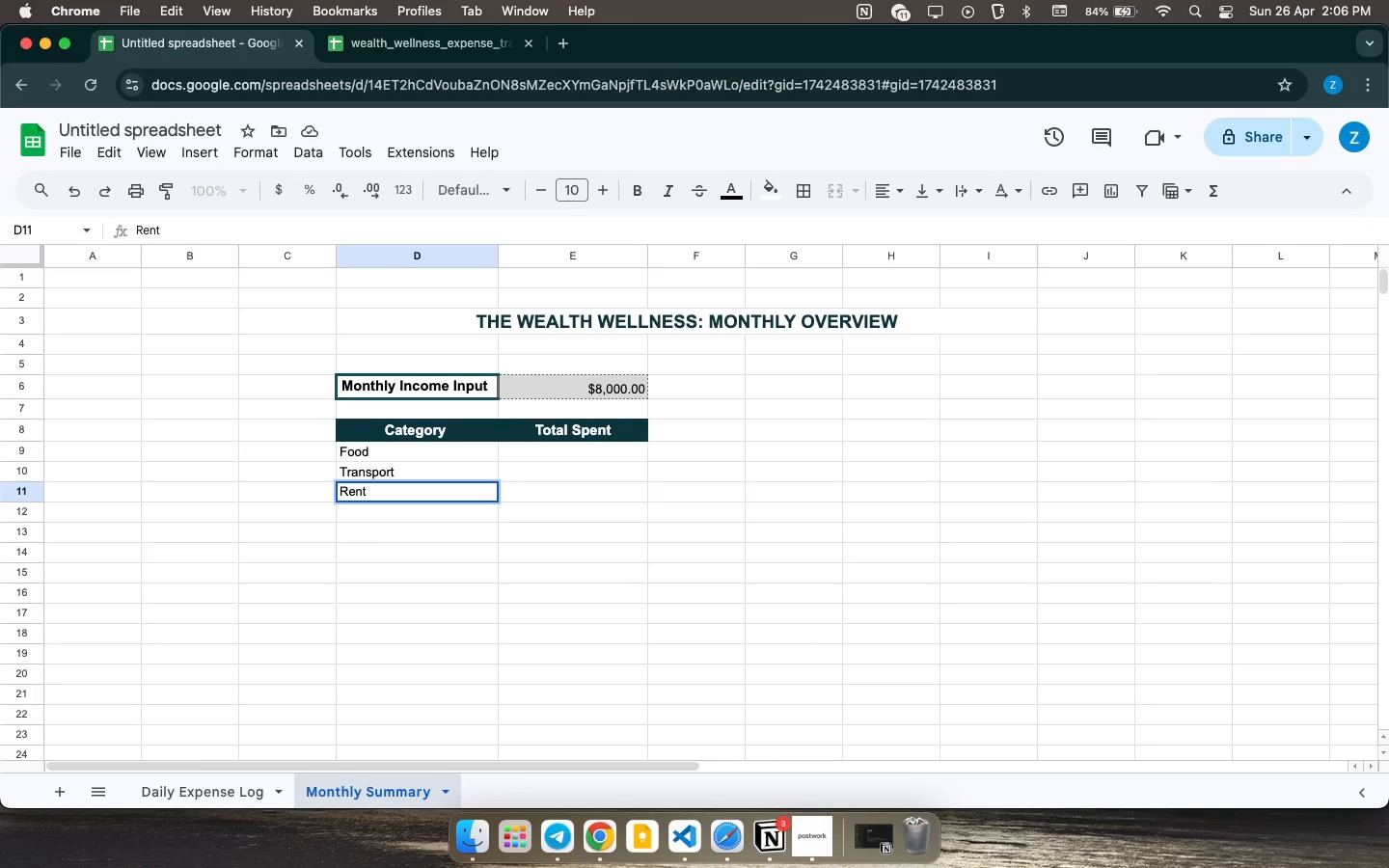 
key(ArrowDown)
 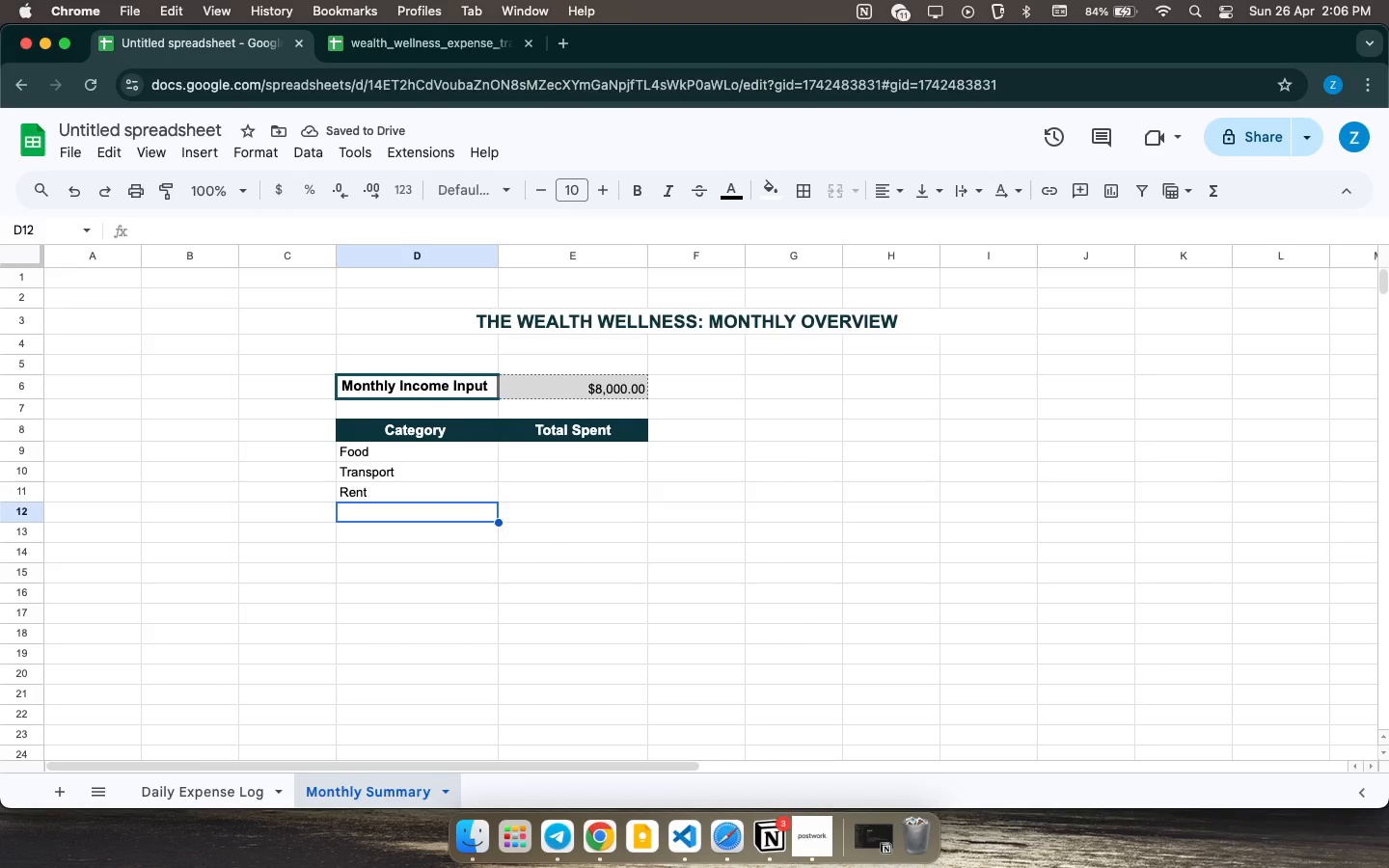 
type(UI)
key(Backspace)
 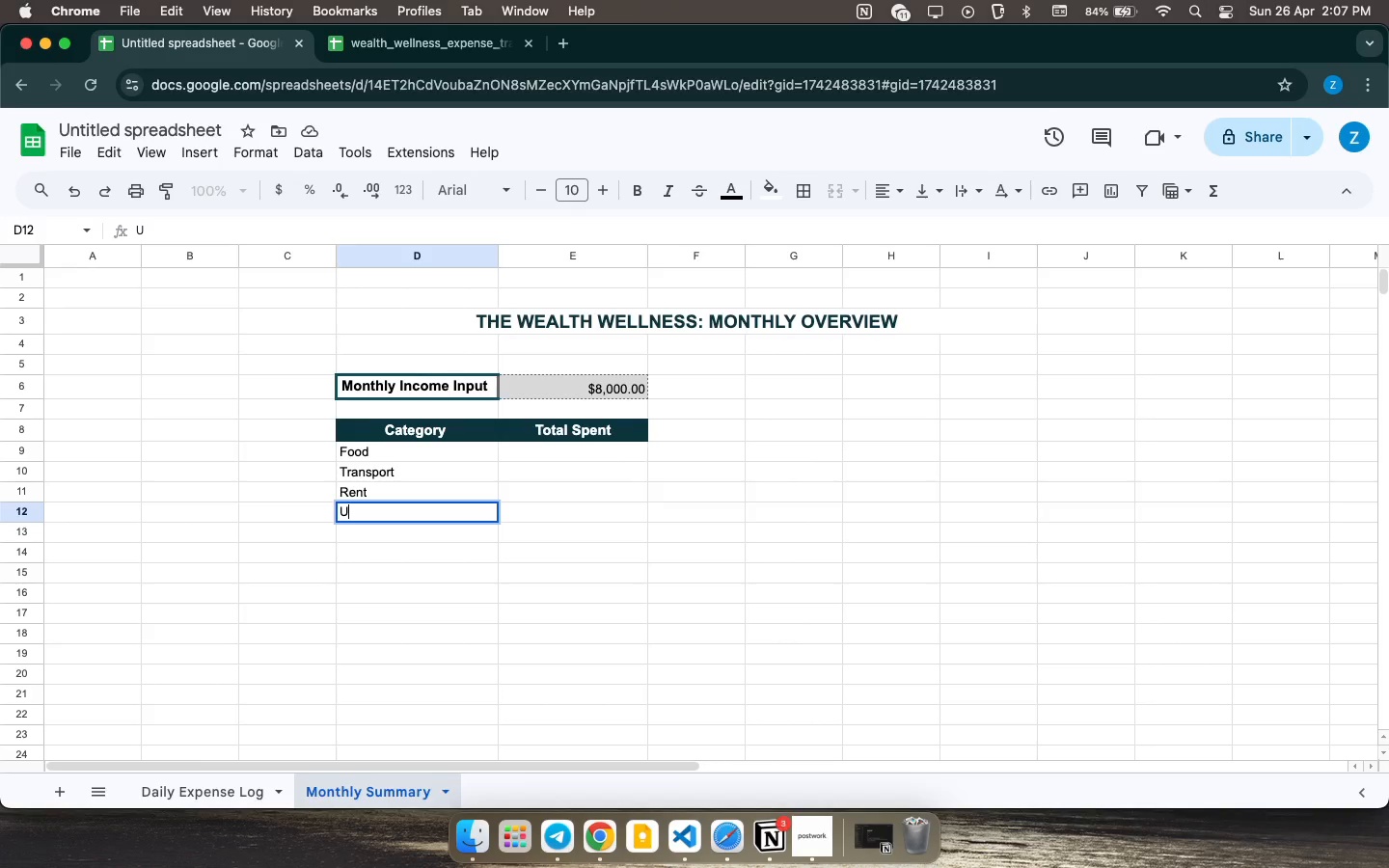 
type(tilities)
 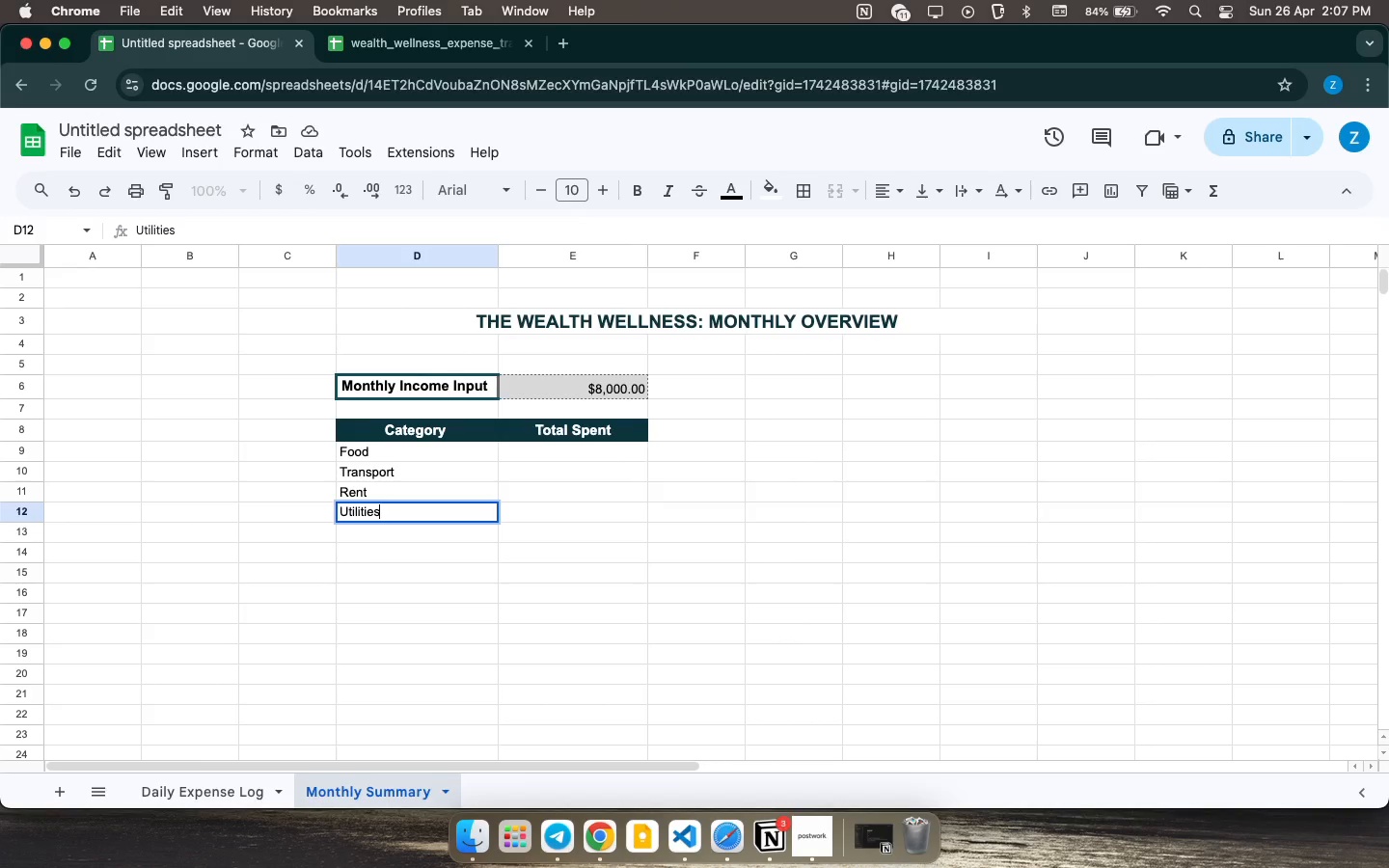 
wait(31.16)
 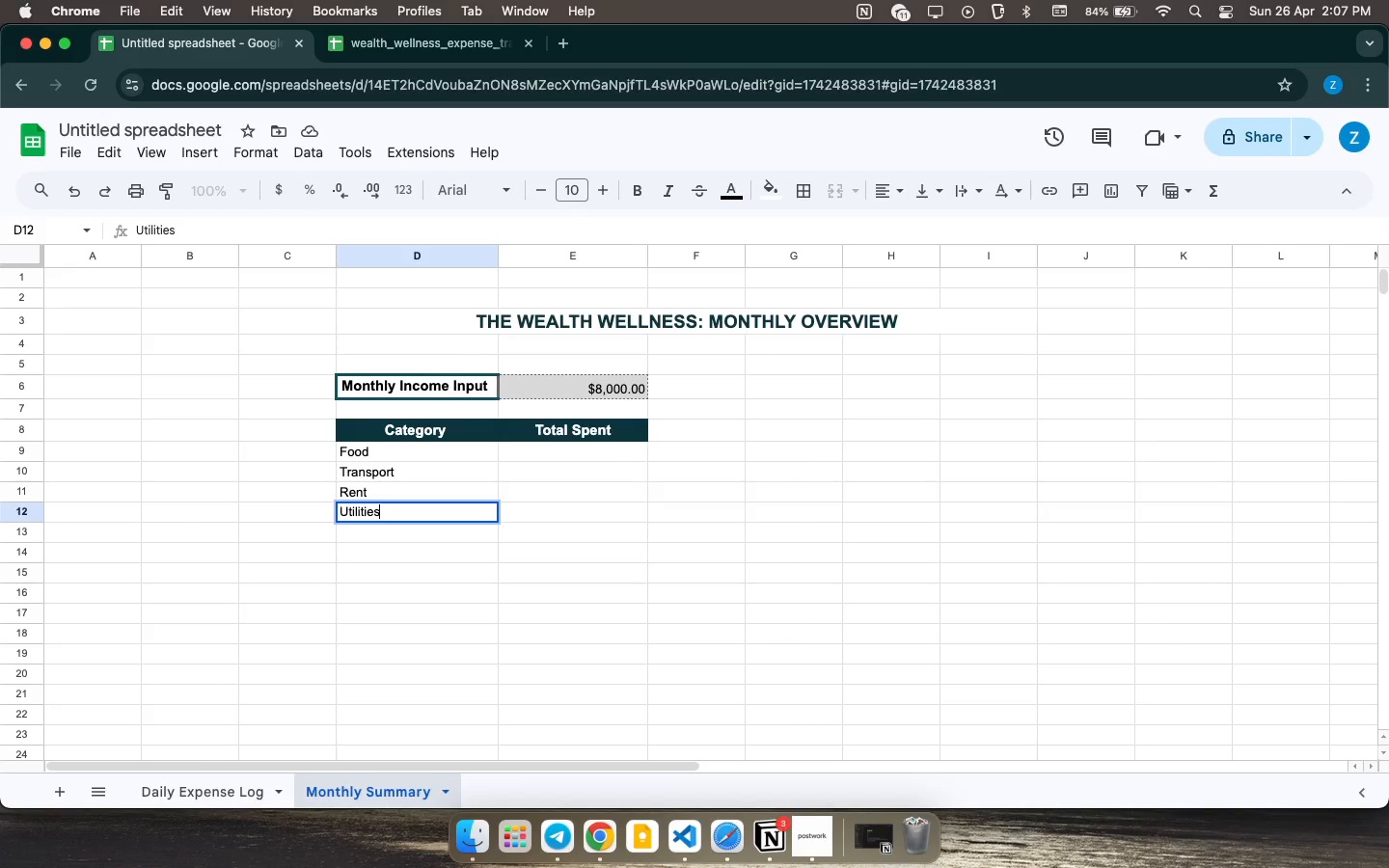 
key(ArrowDown)
 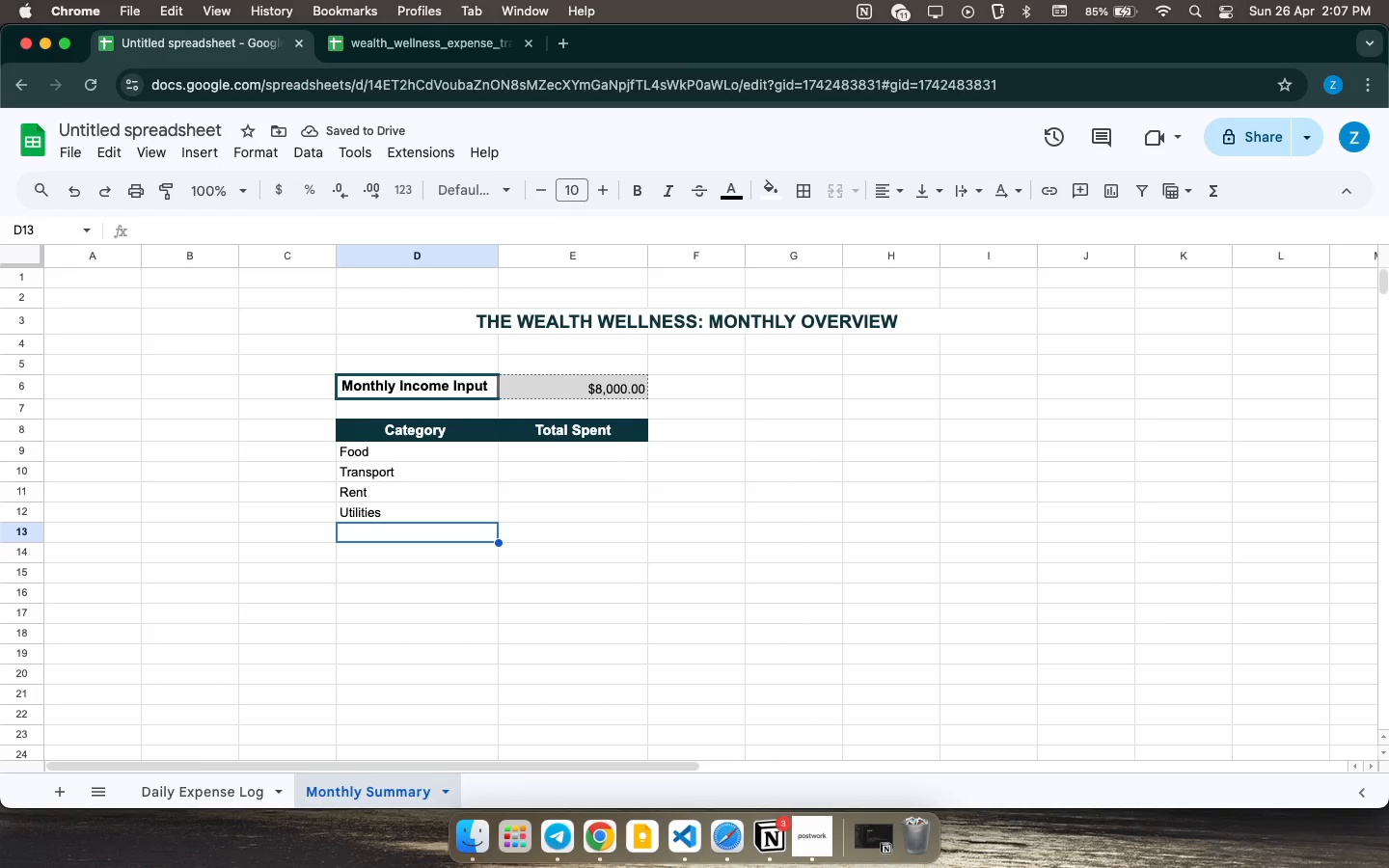 
wait(5.75)
 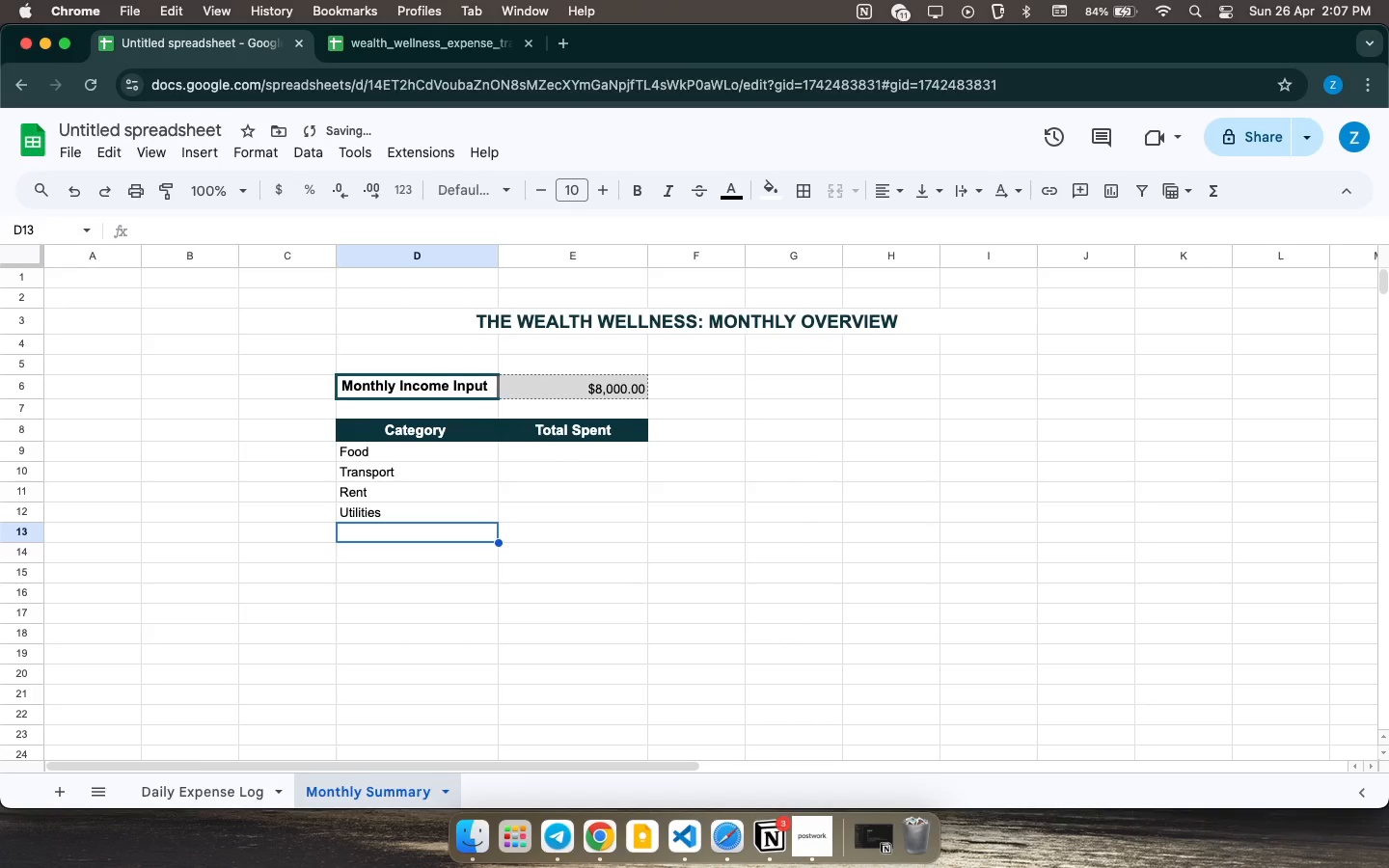 
type(Mis)
 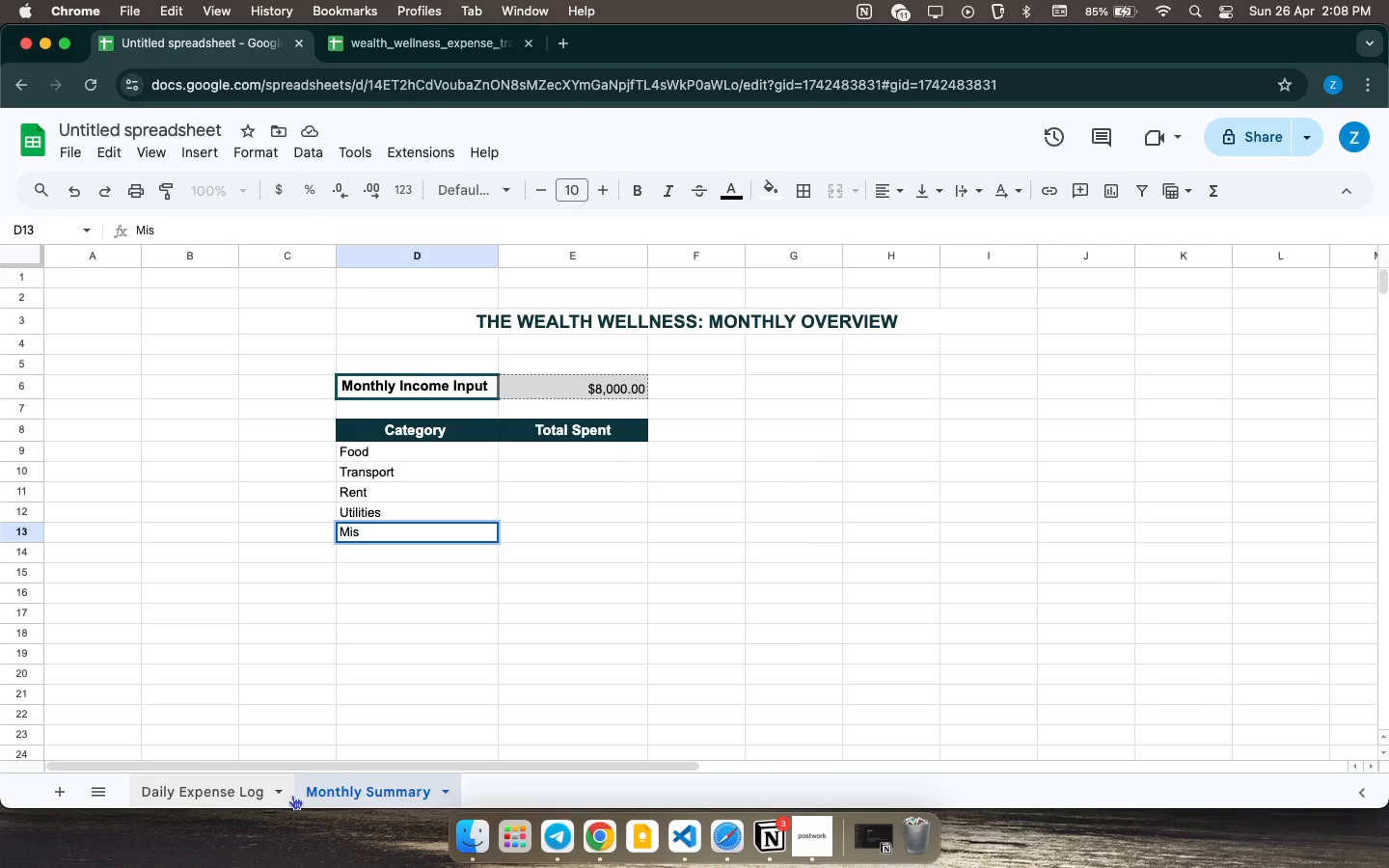 
wait(56.43)
 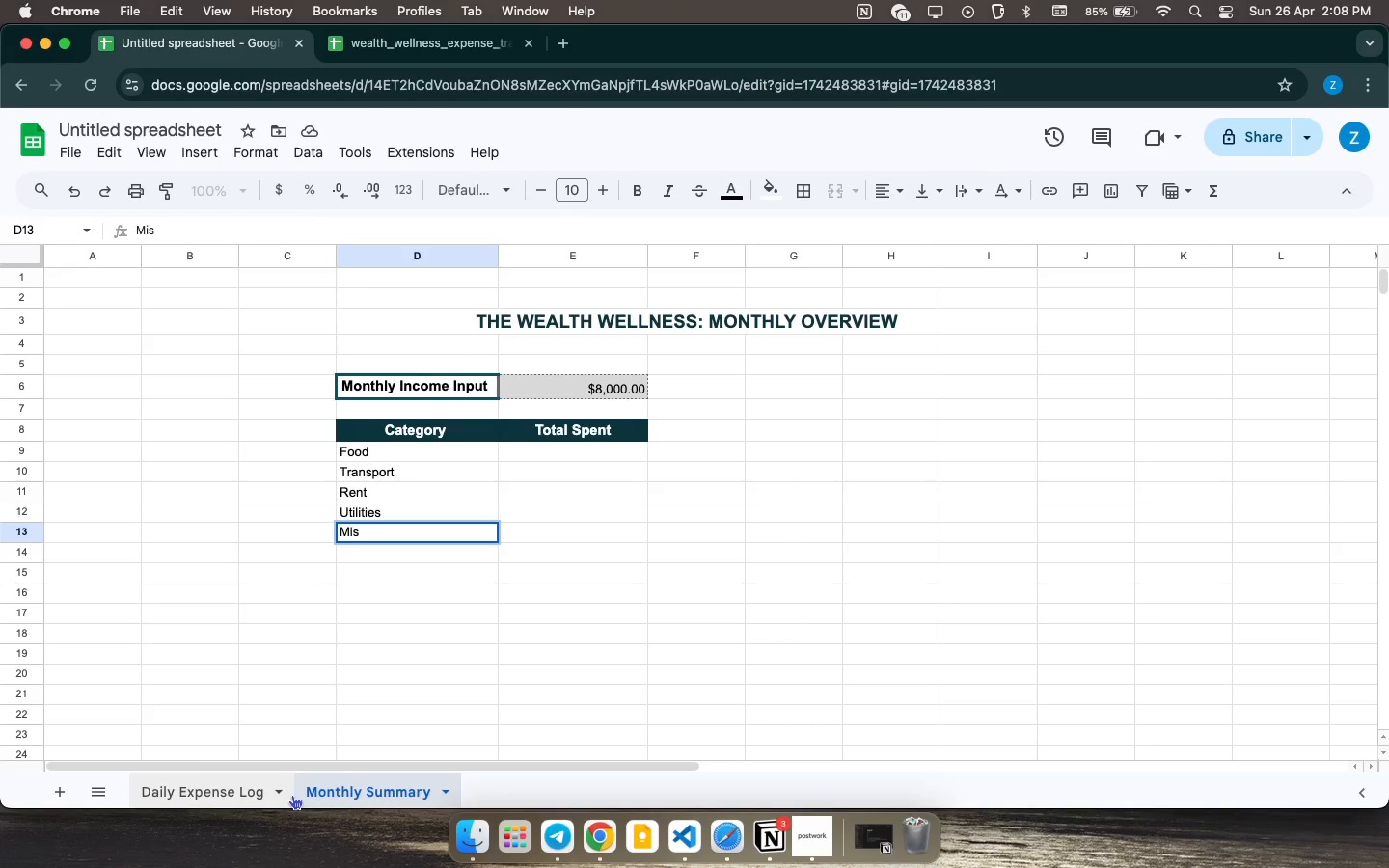 
type(cellaneous )
 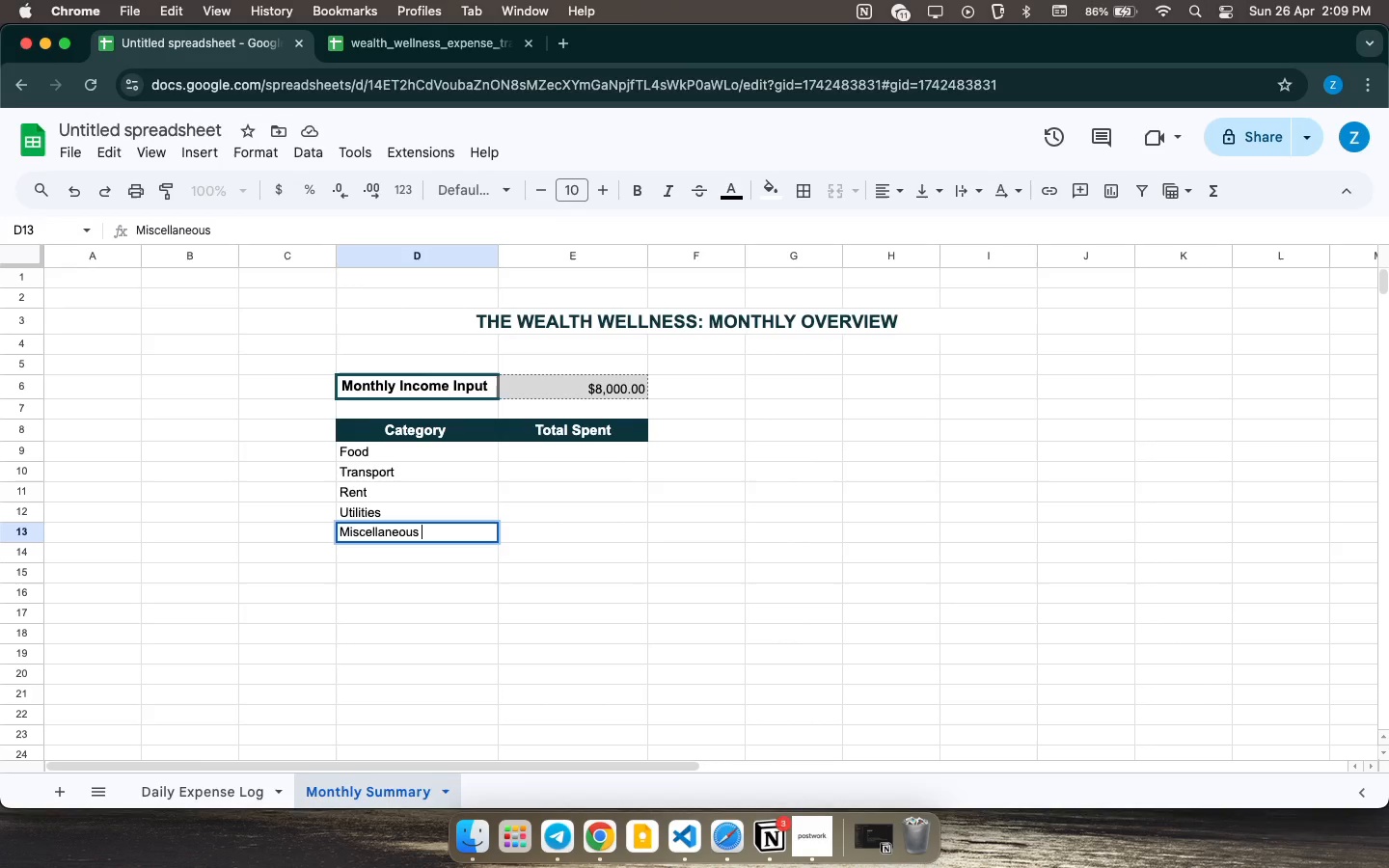 
key(ArrowDown)
 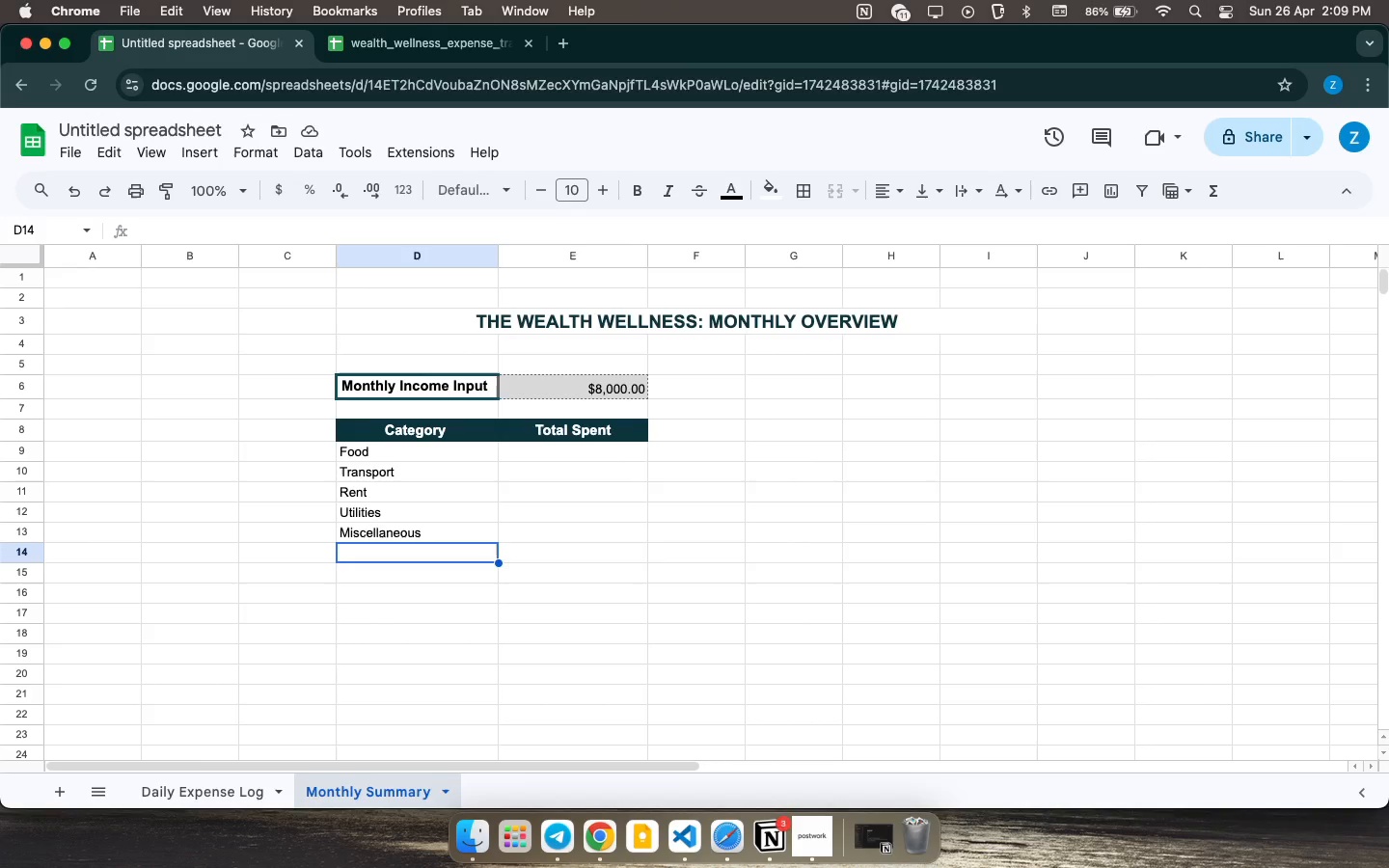 
wait(29.22)
 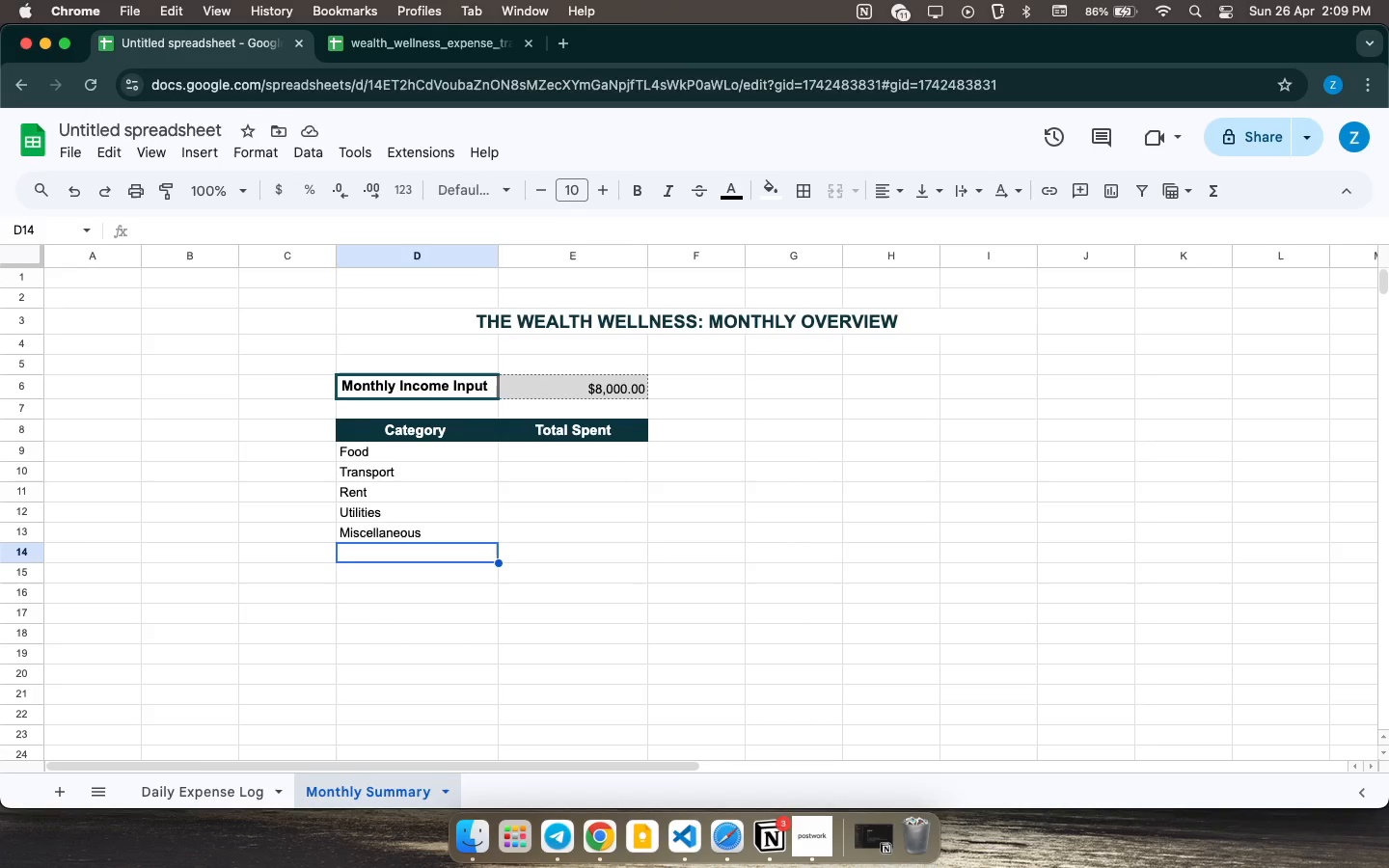 
type(TOTAL )
 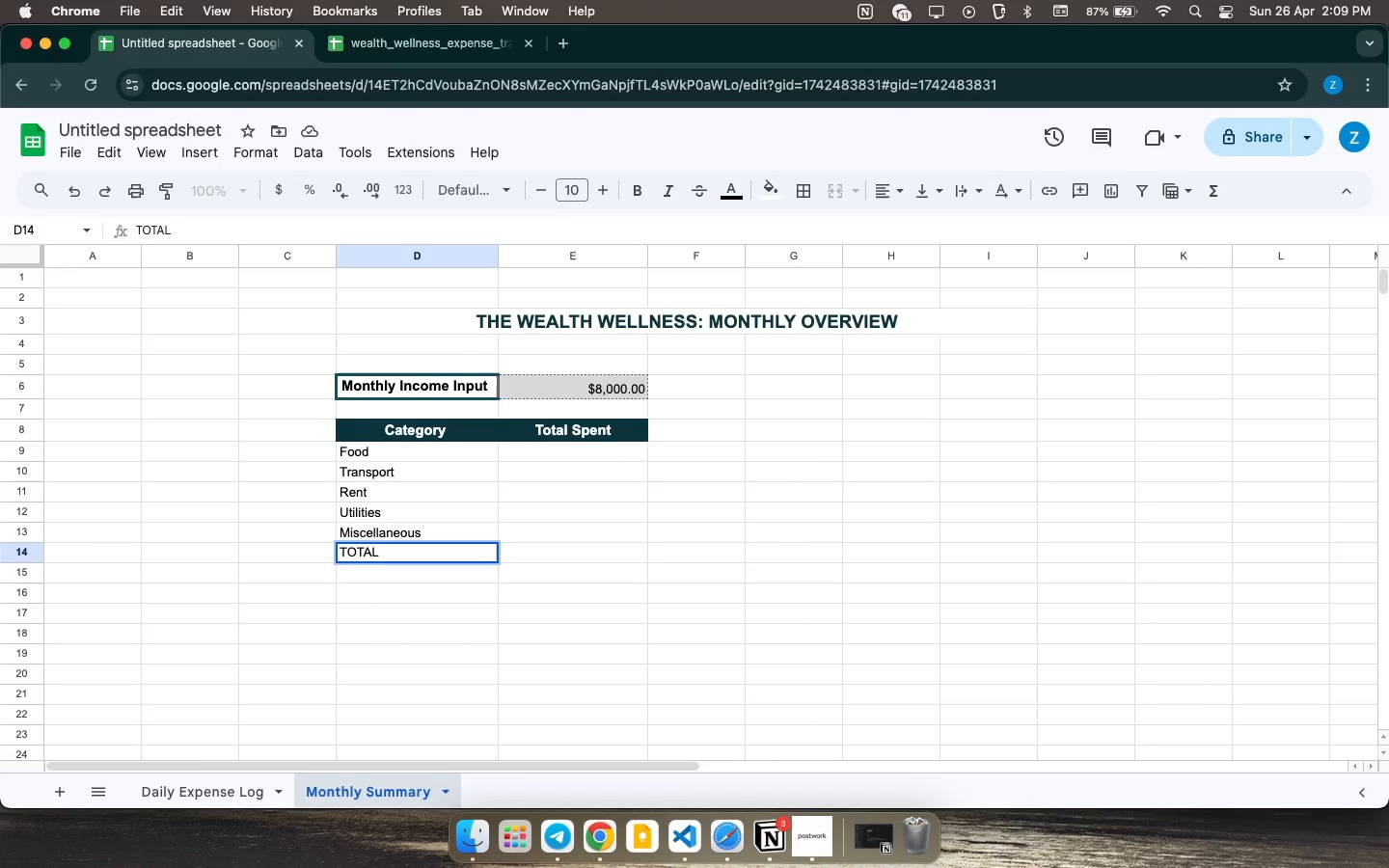 
wait(30.64)
 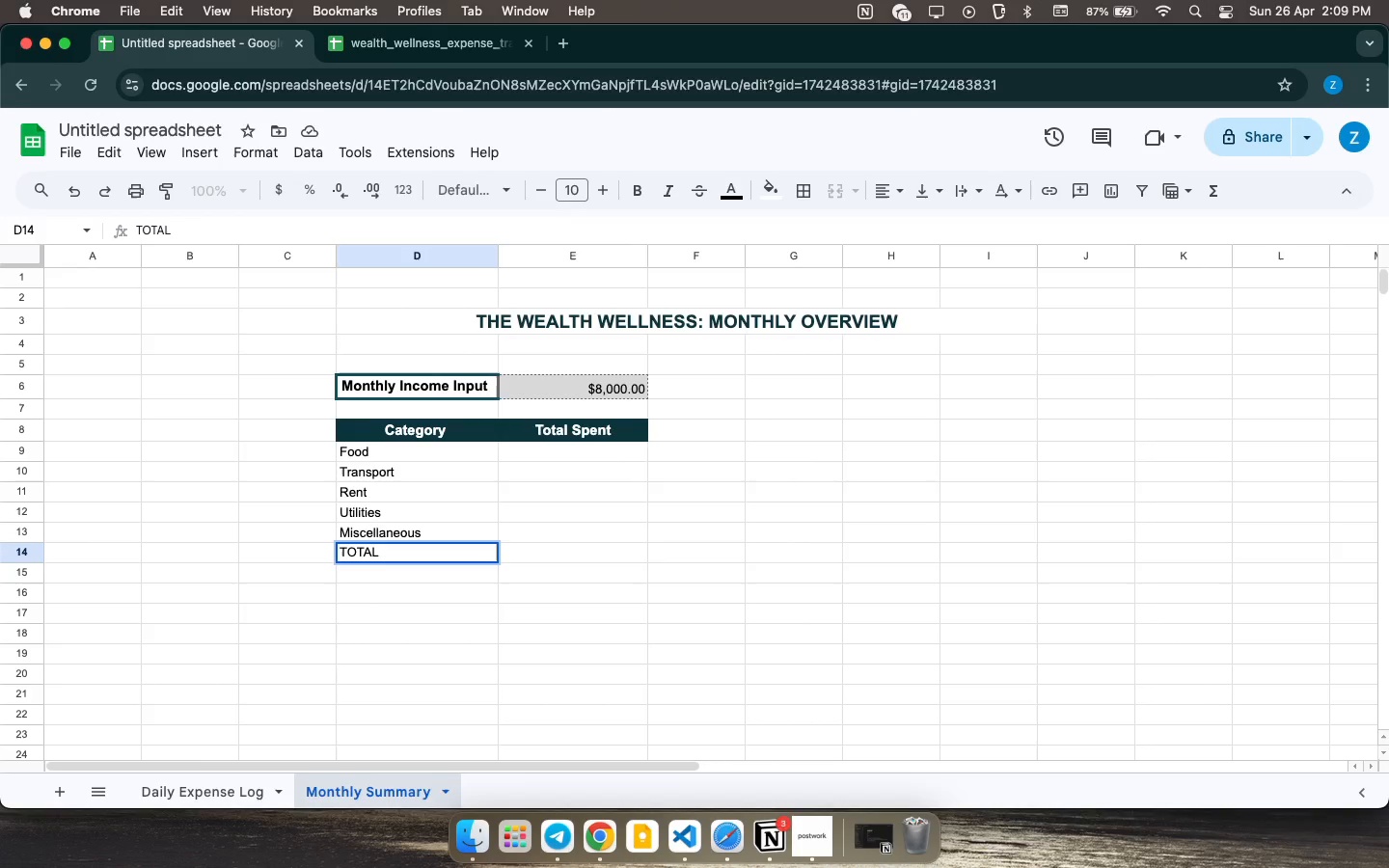 
type(EXPEN)
 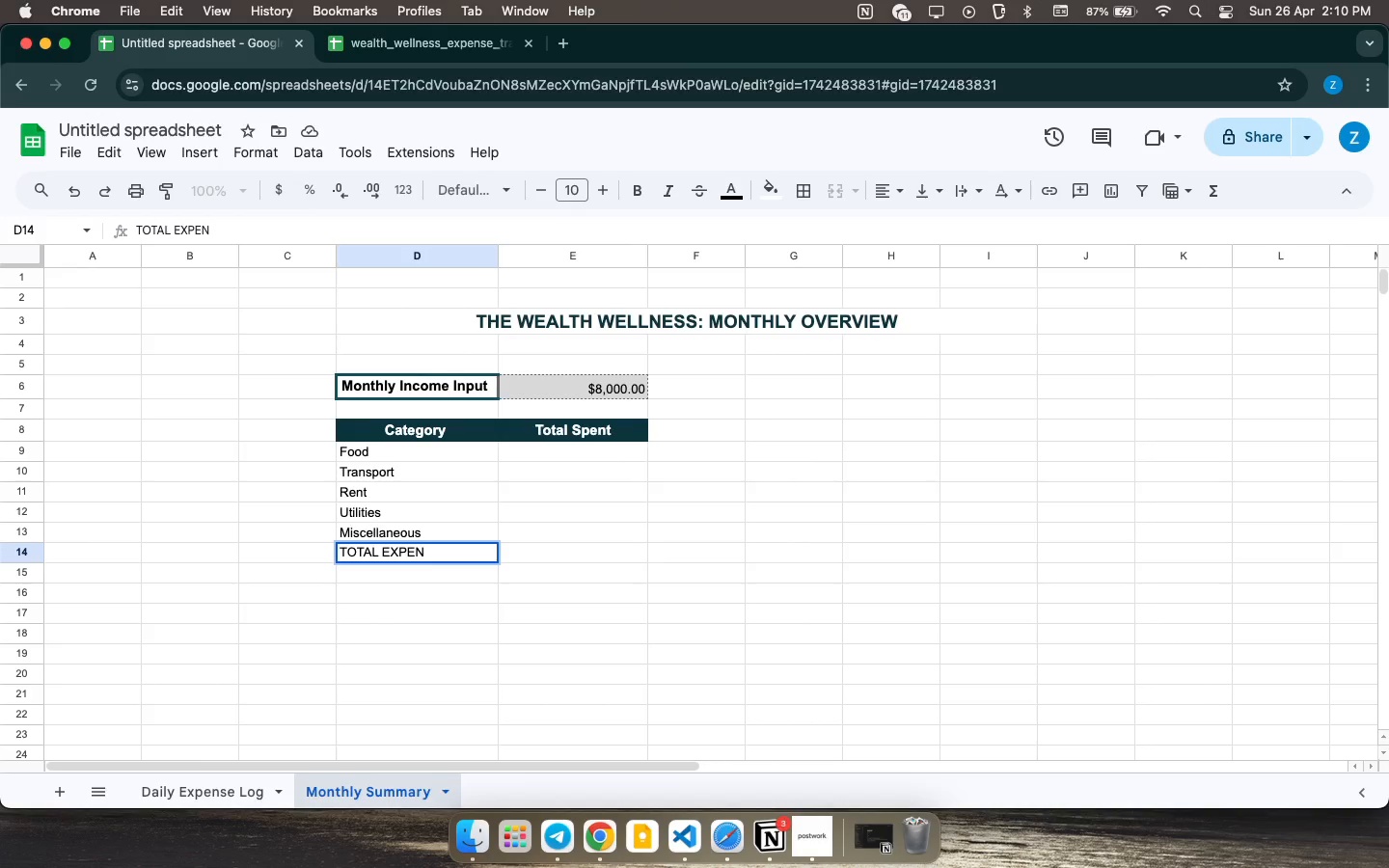 
type(SES)
 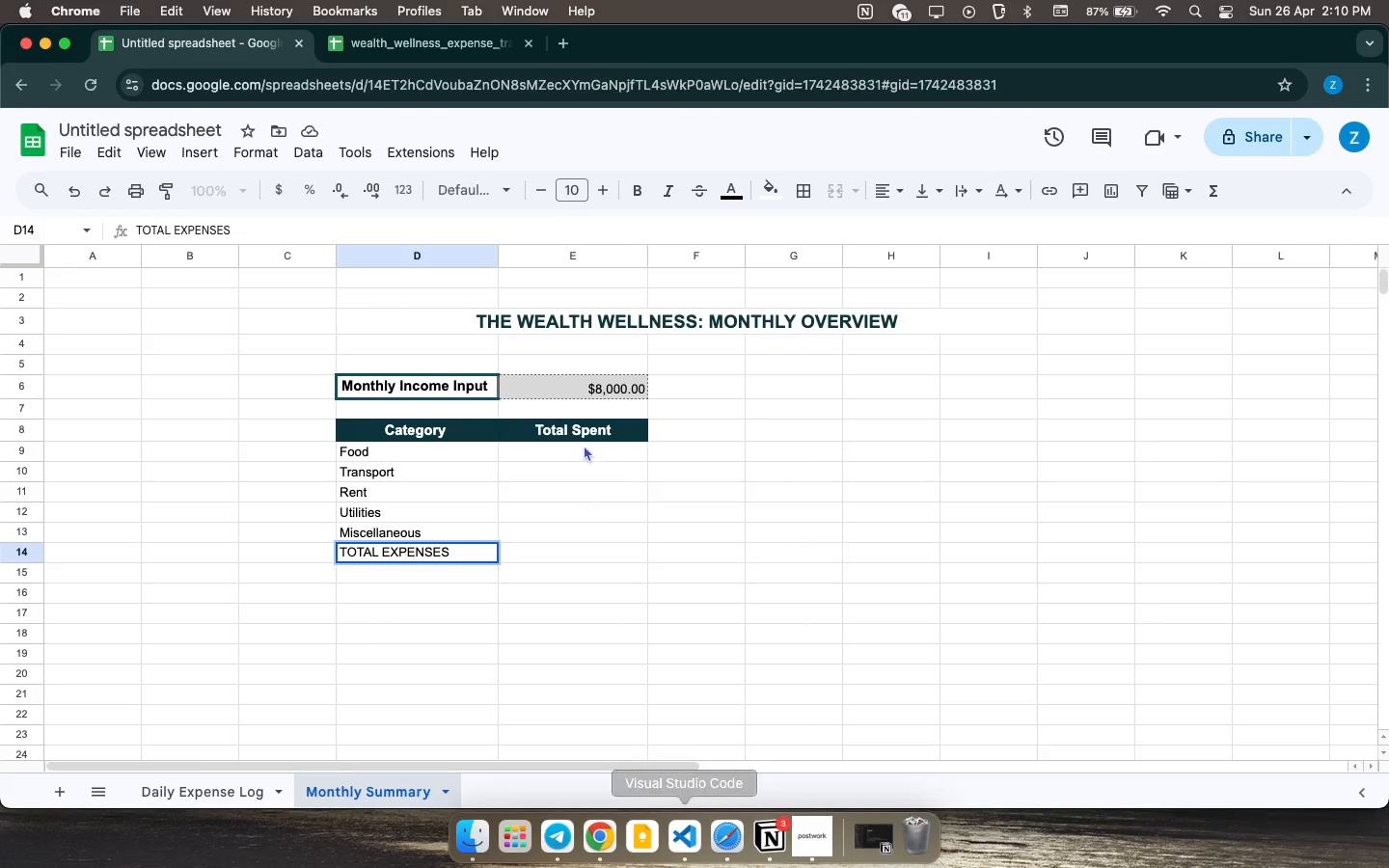 
left_click([596, 460])
 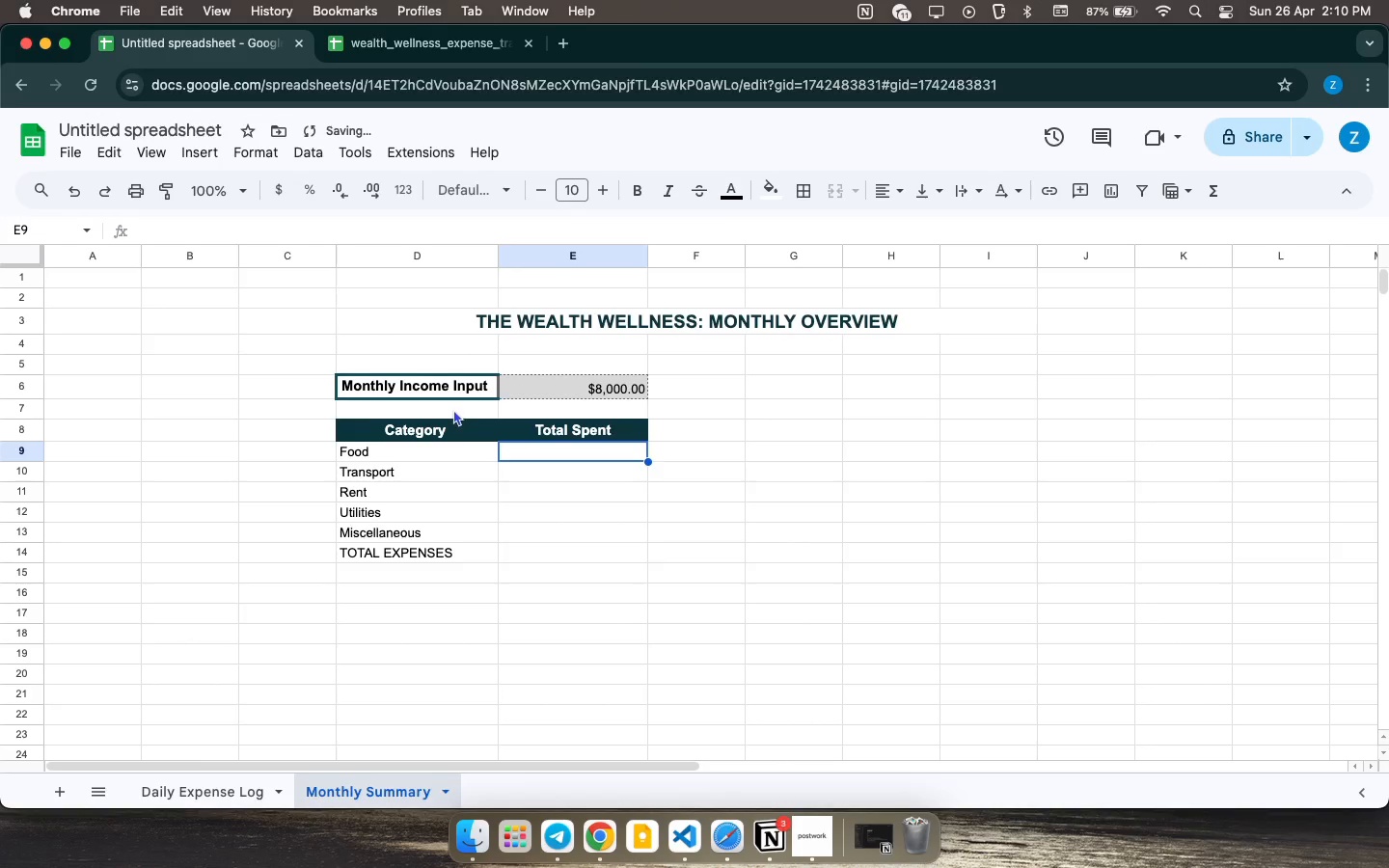 
left_click([461, 429])
 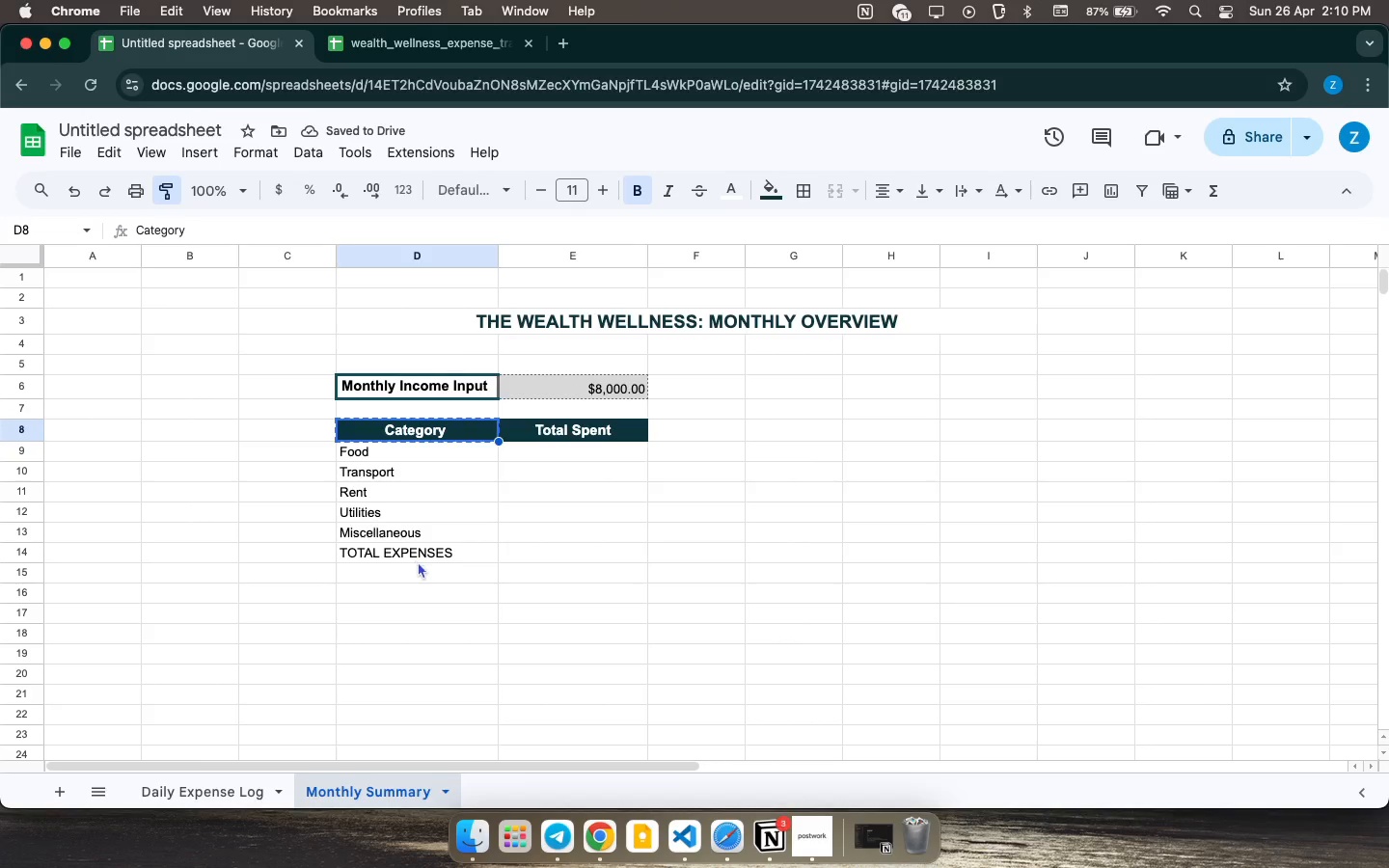 
left_click([448, 554])
 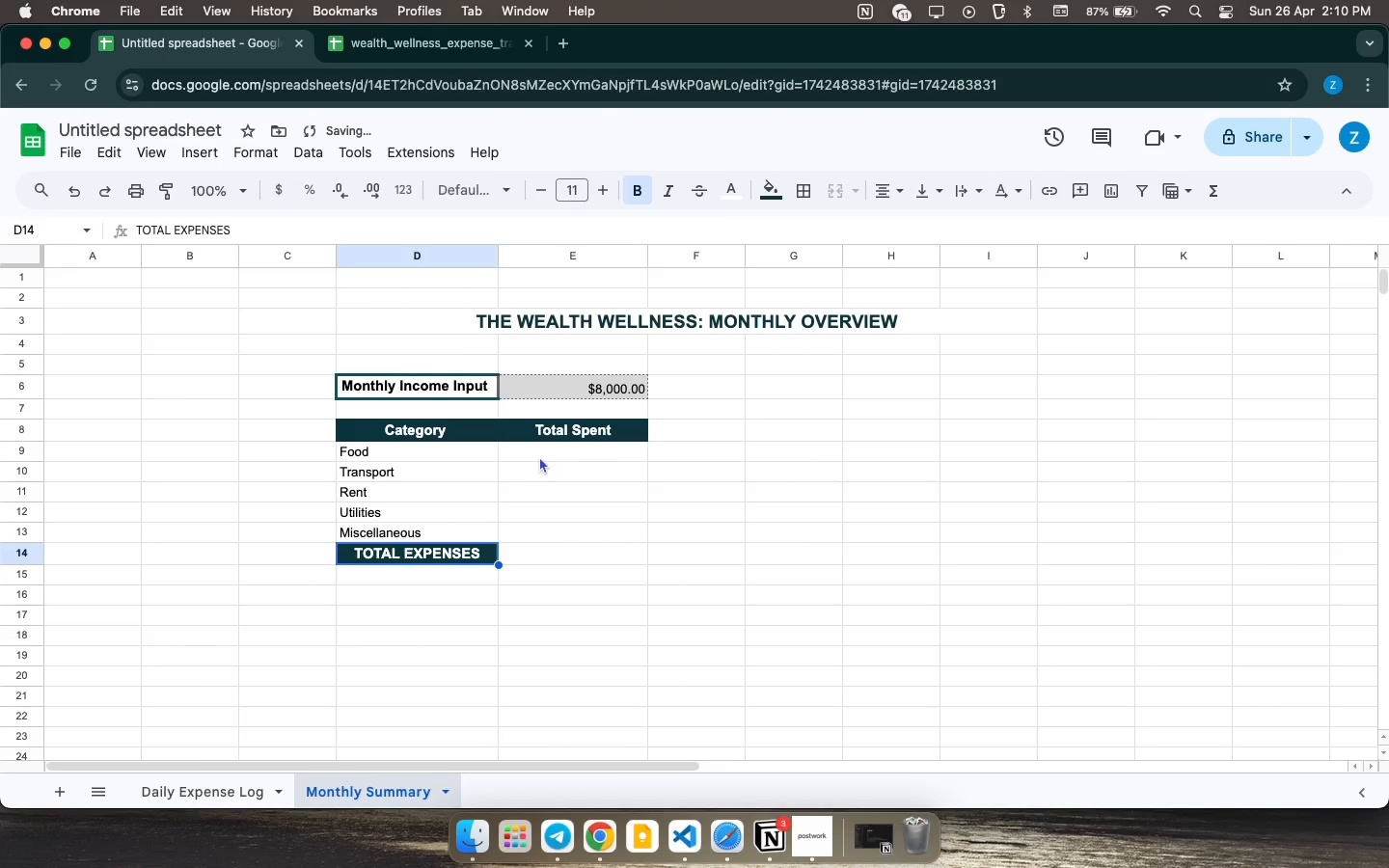 
left_click([540, 454])
 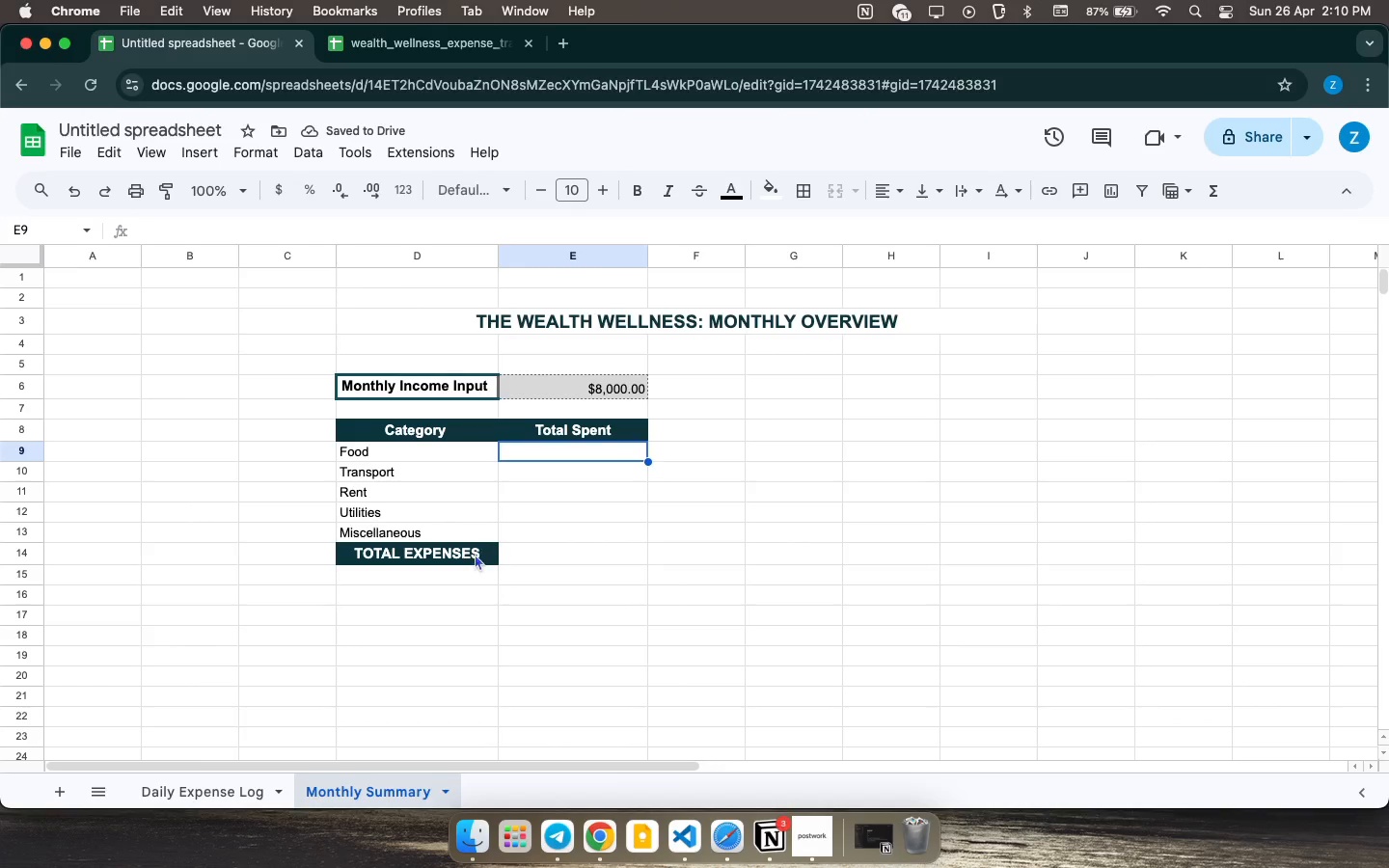 
left_click([475, 553])
 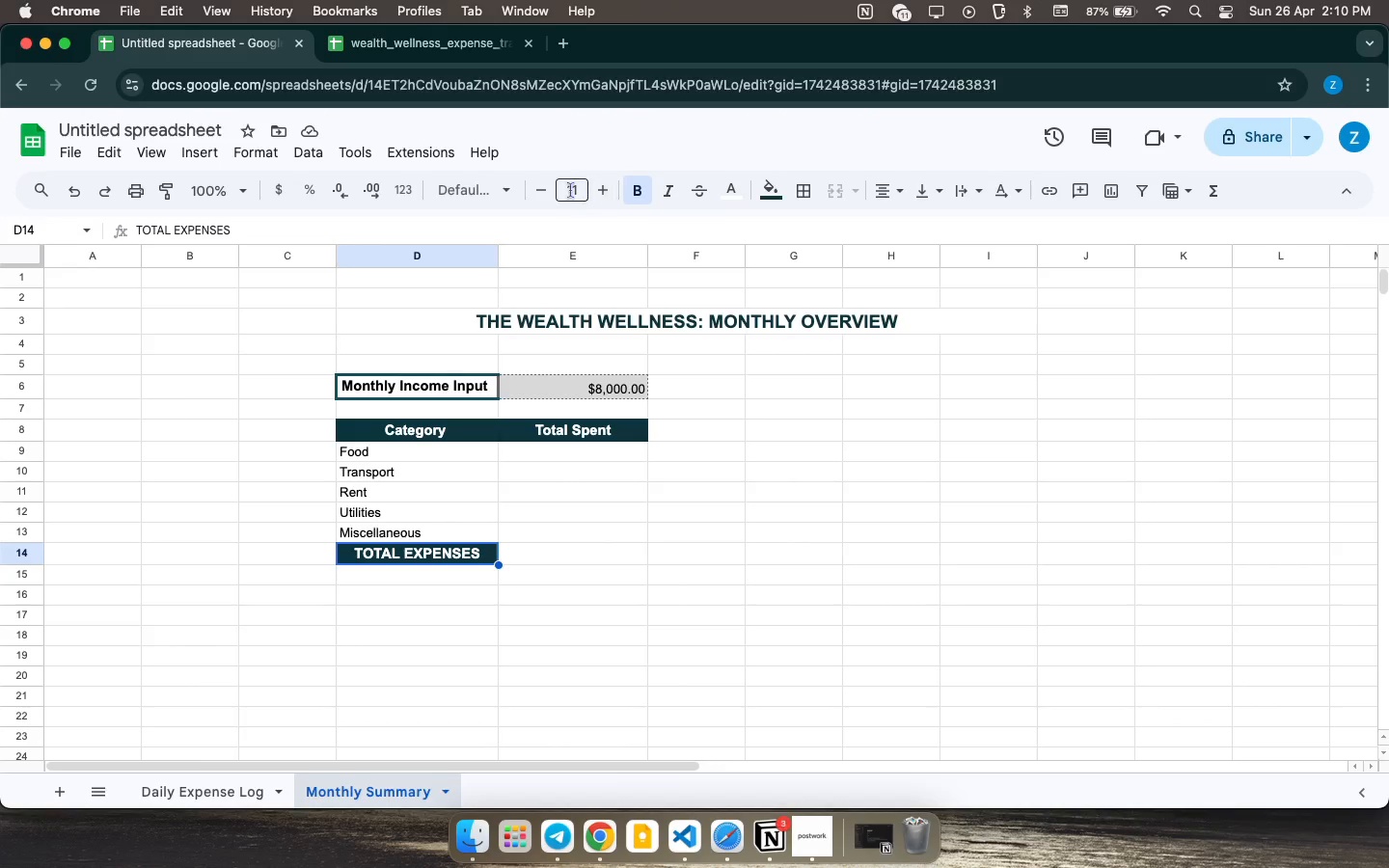 
left_click([550, 189])
 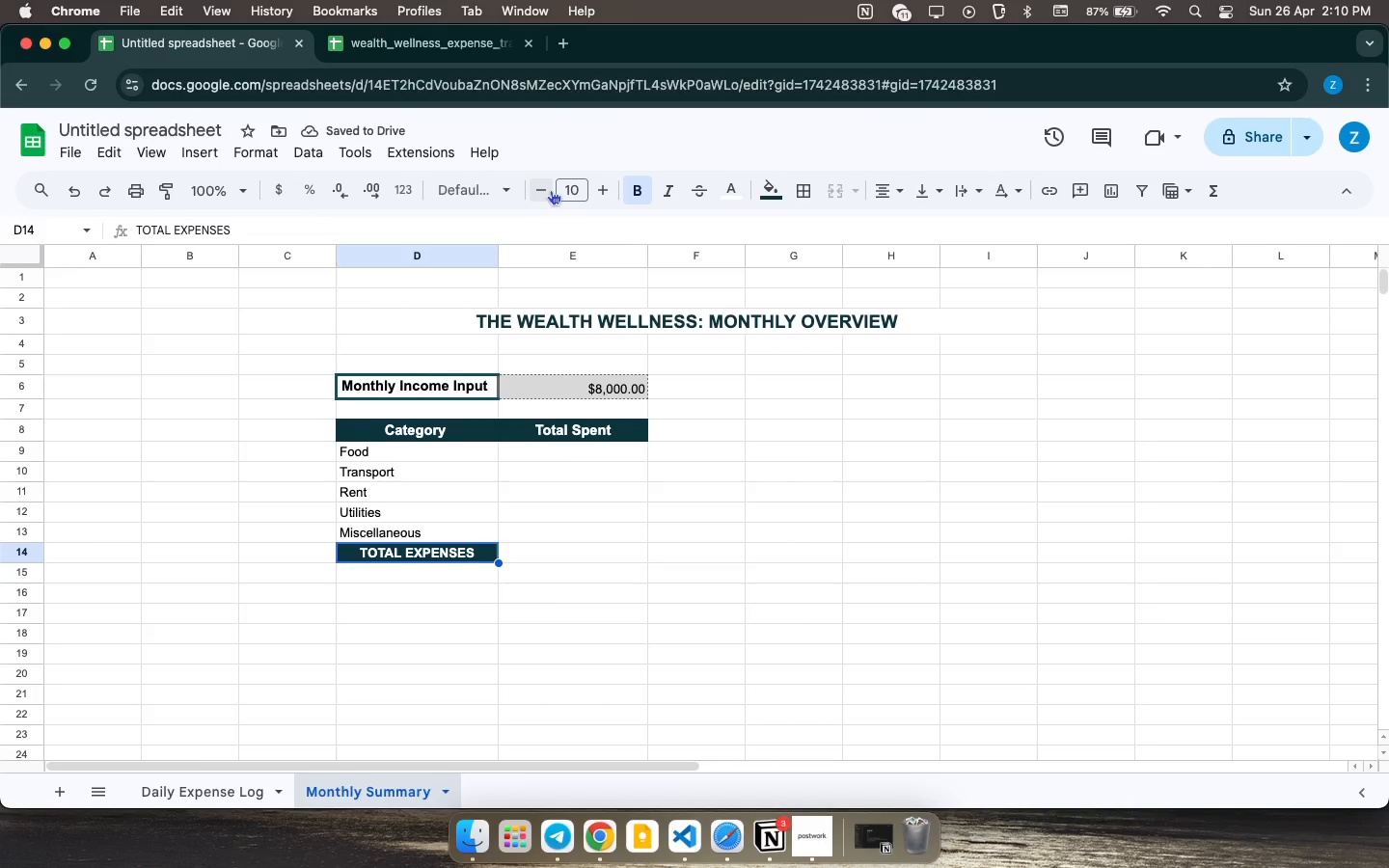 
wait(7.25)
 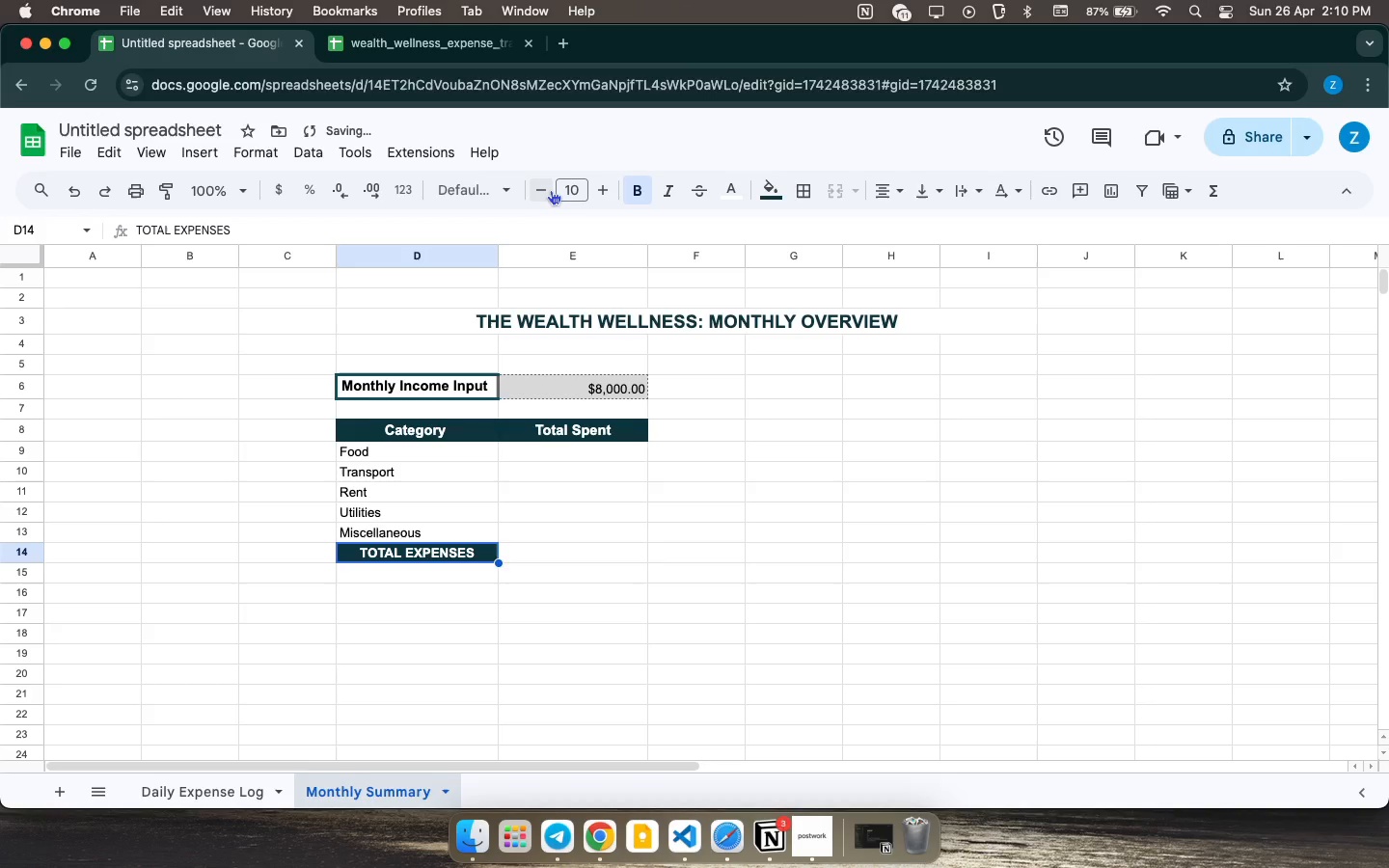 
left_click([550, 189])
 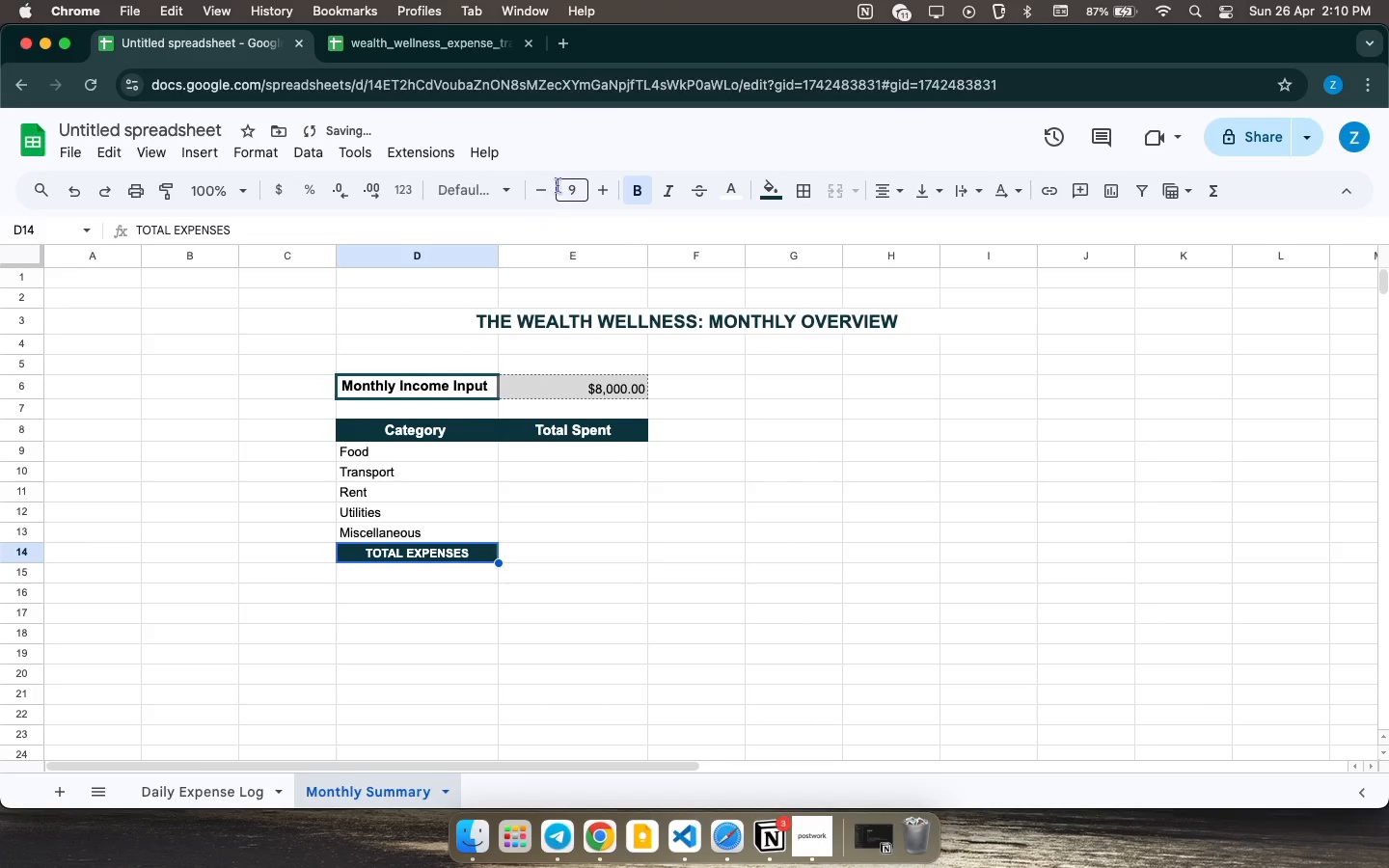 
left_click([564, 184])
 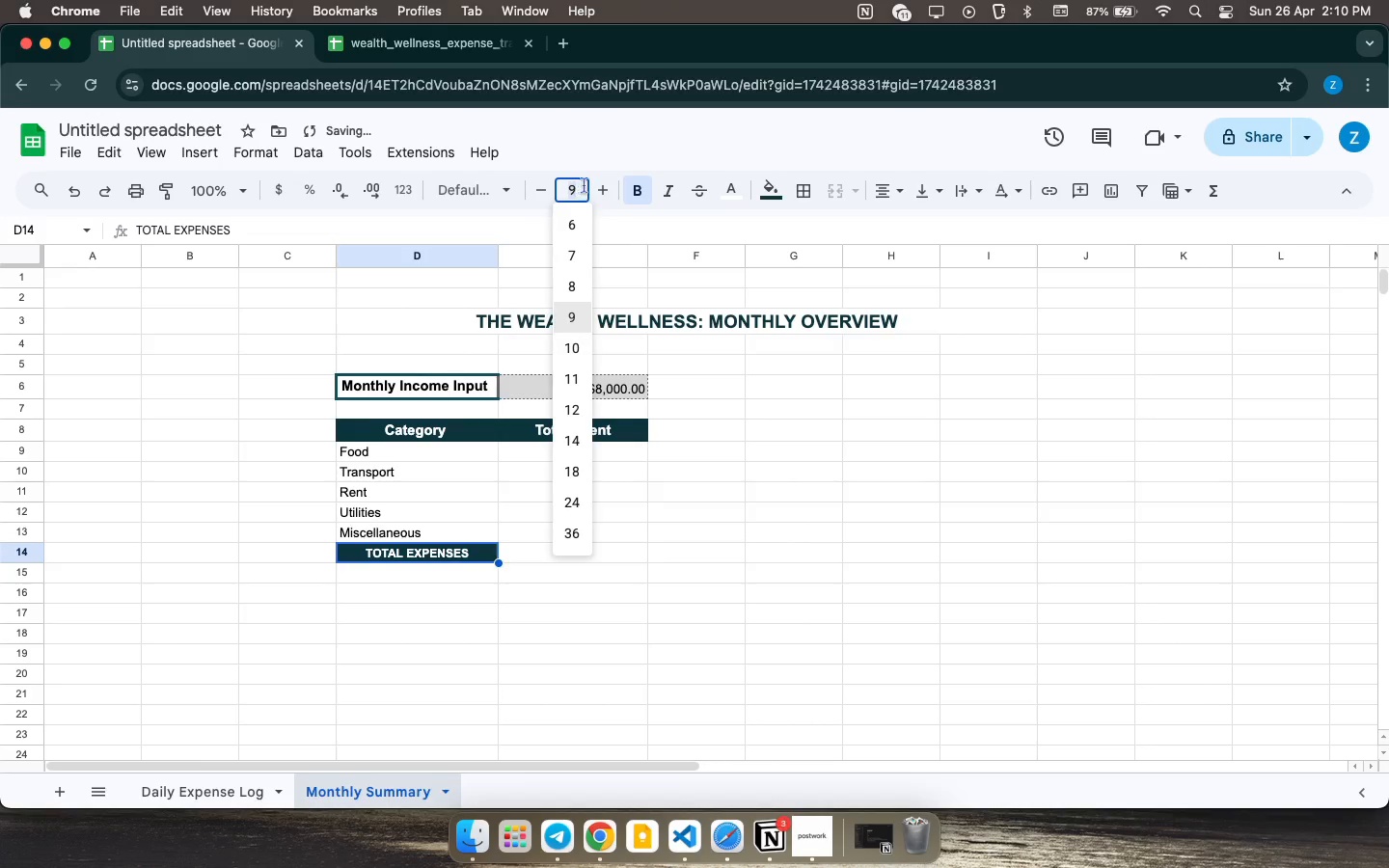 
left_click([597, 189])
 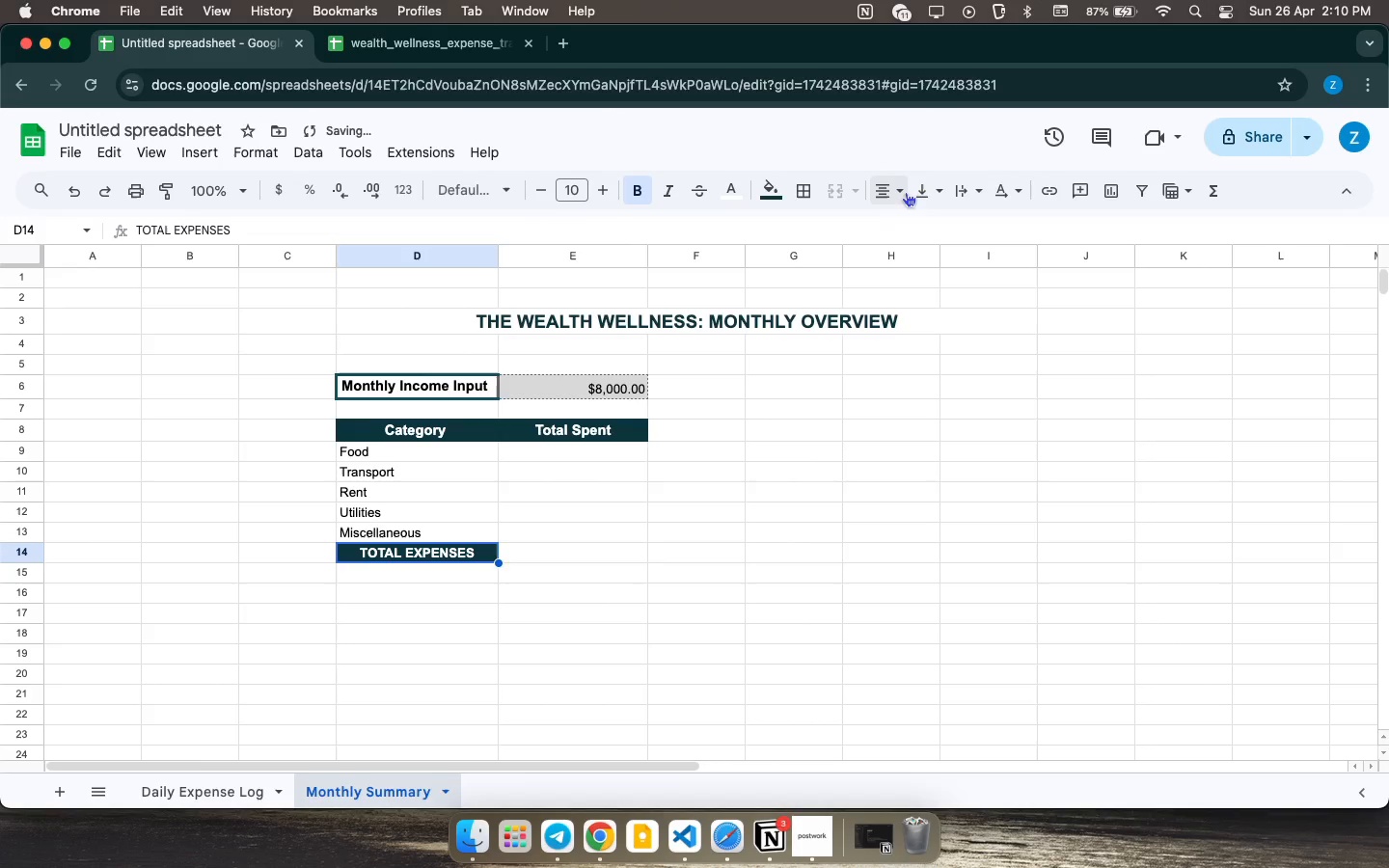 
left_click([903, 191])
 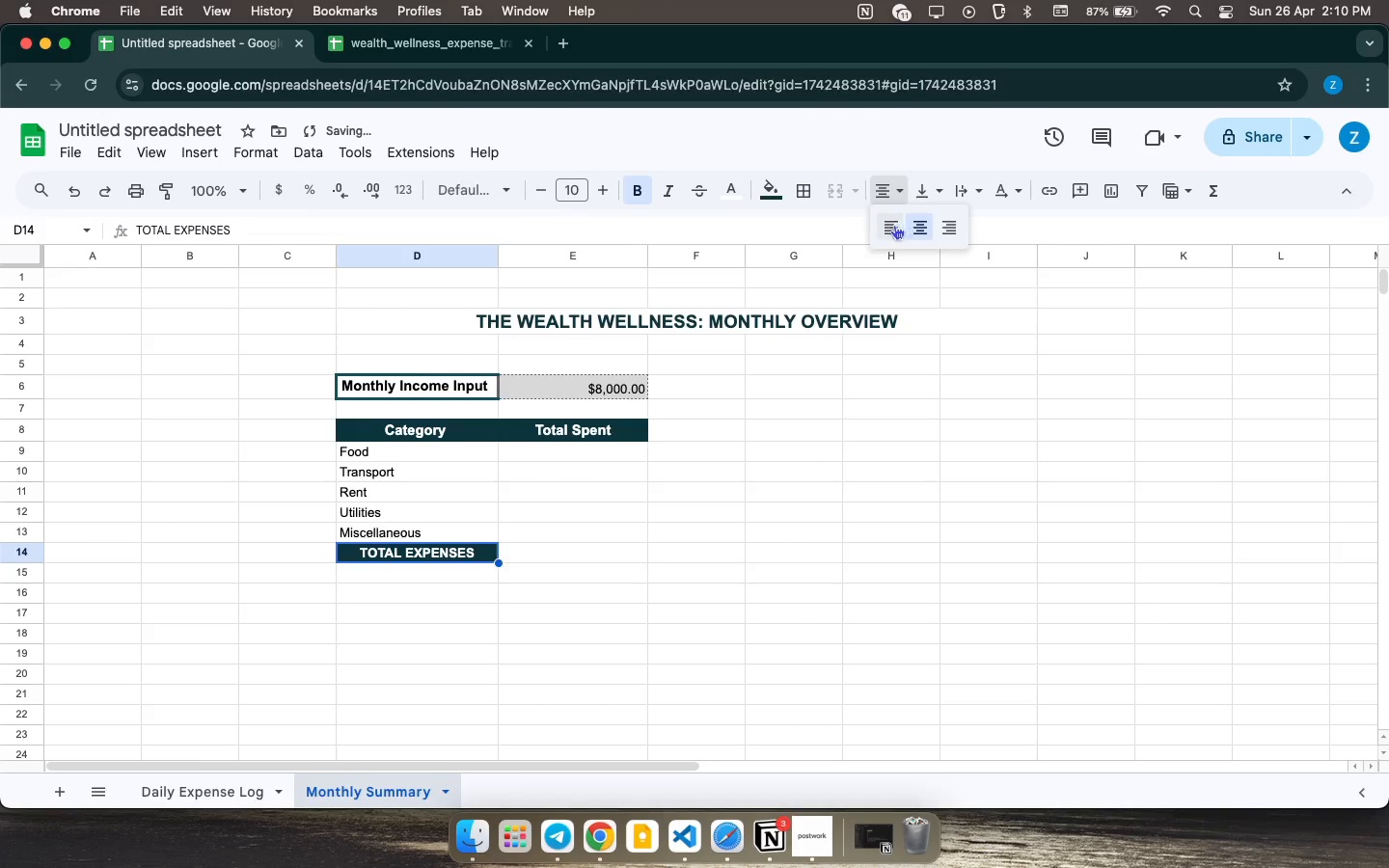 
left_click([894, 225])
 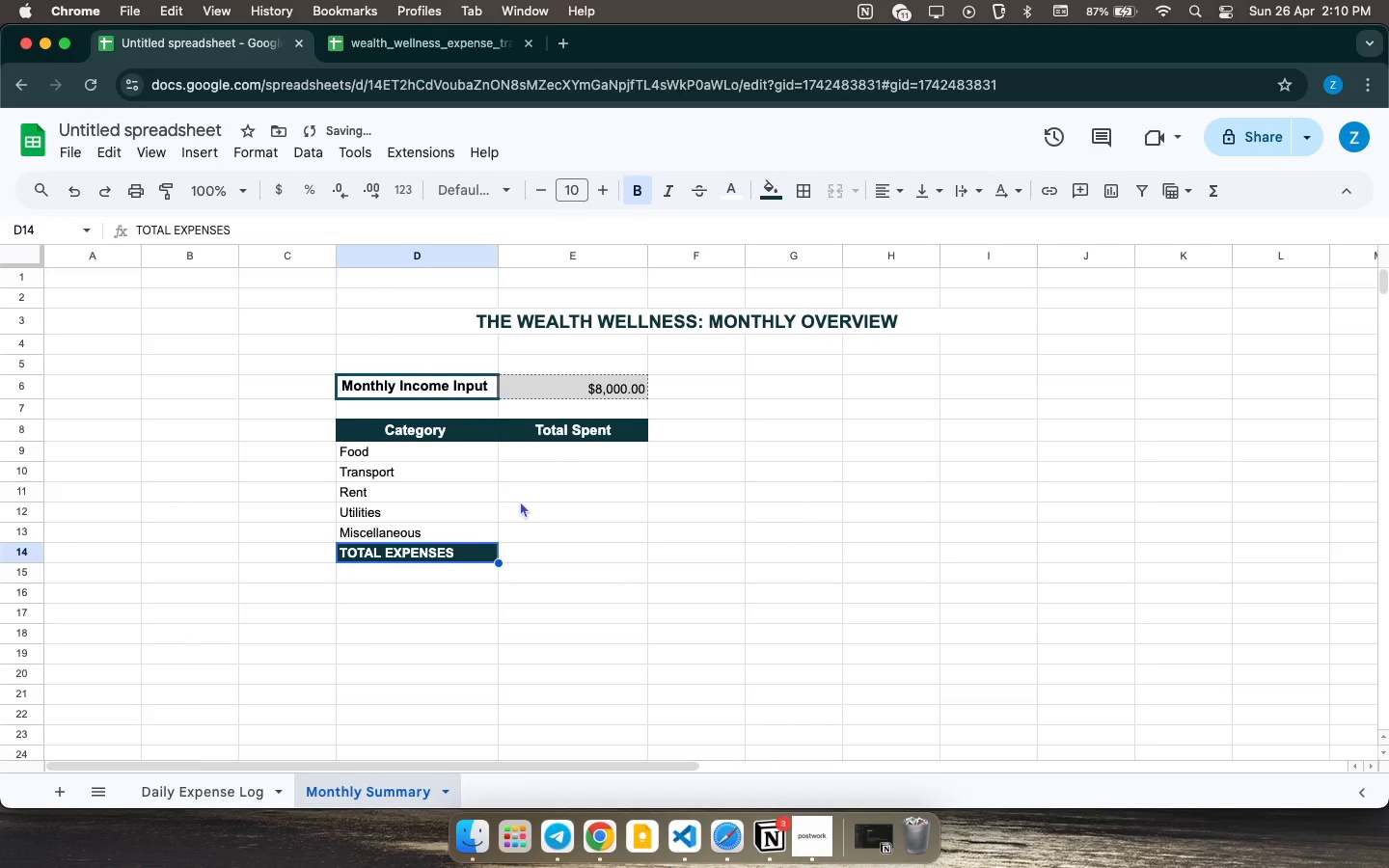 
left_click([520, 501])
 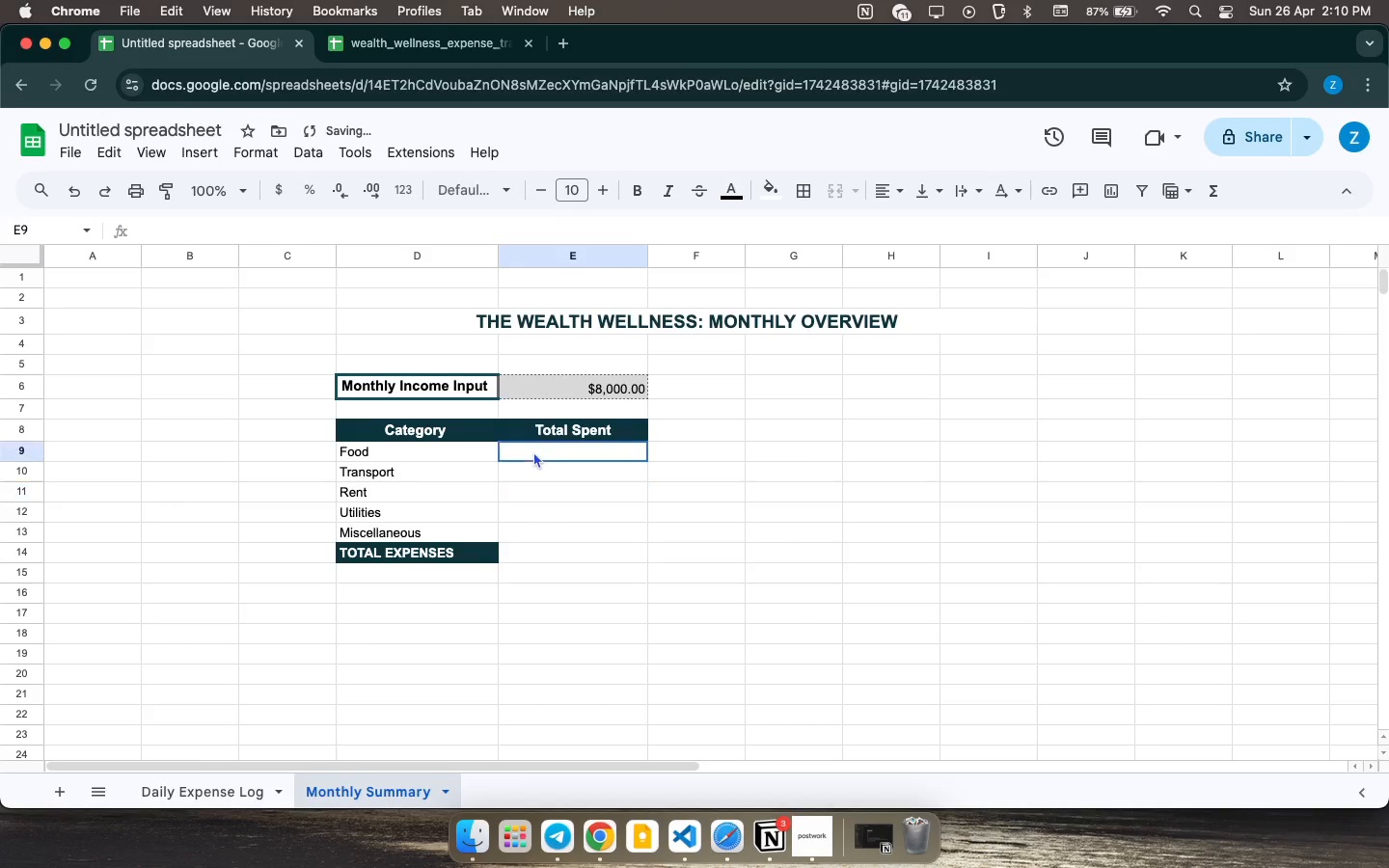 
left_click([533, 451])
 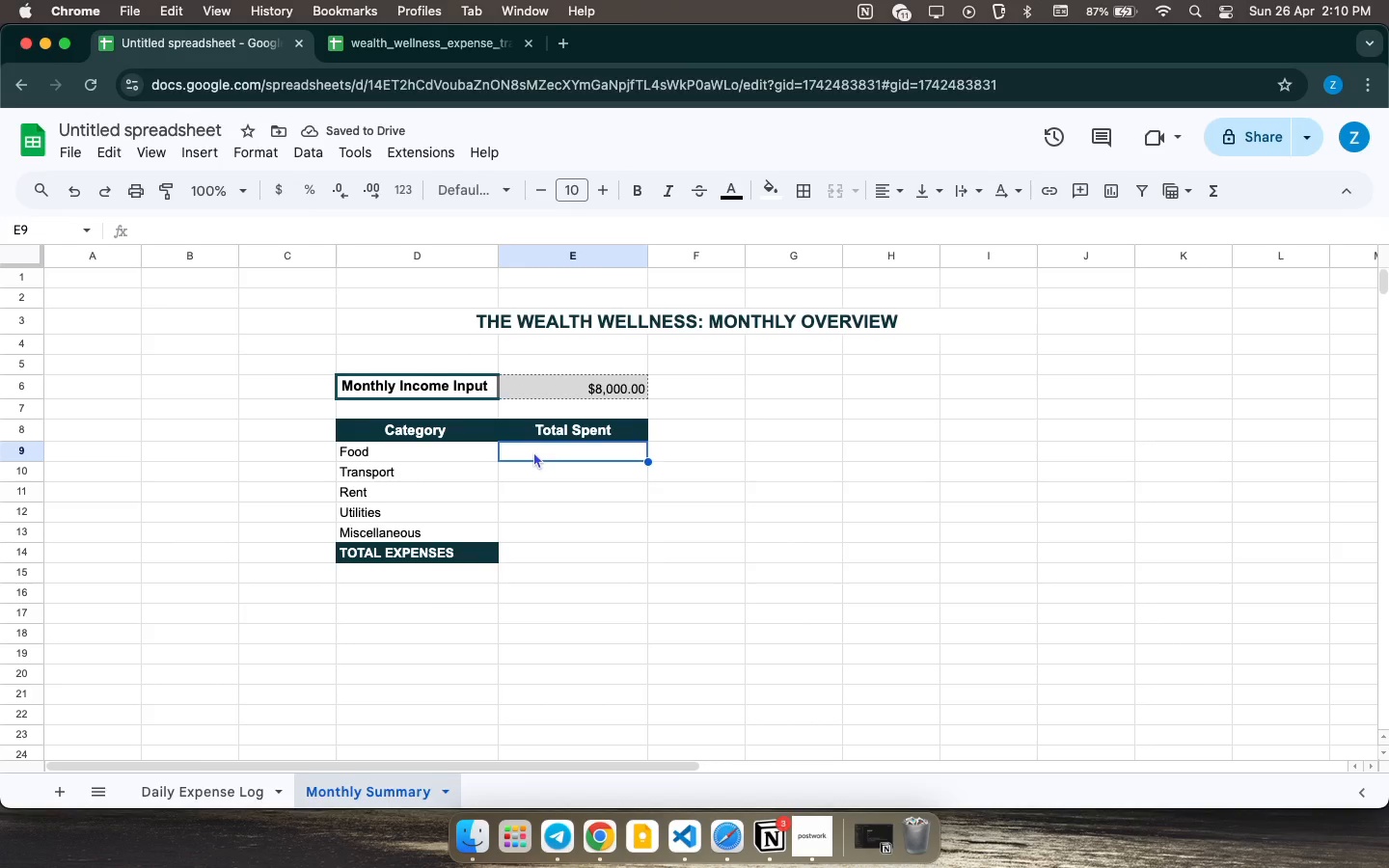 
key(Equal)
 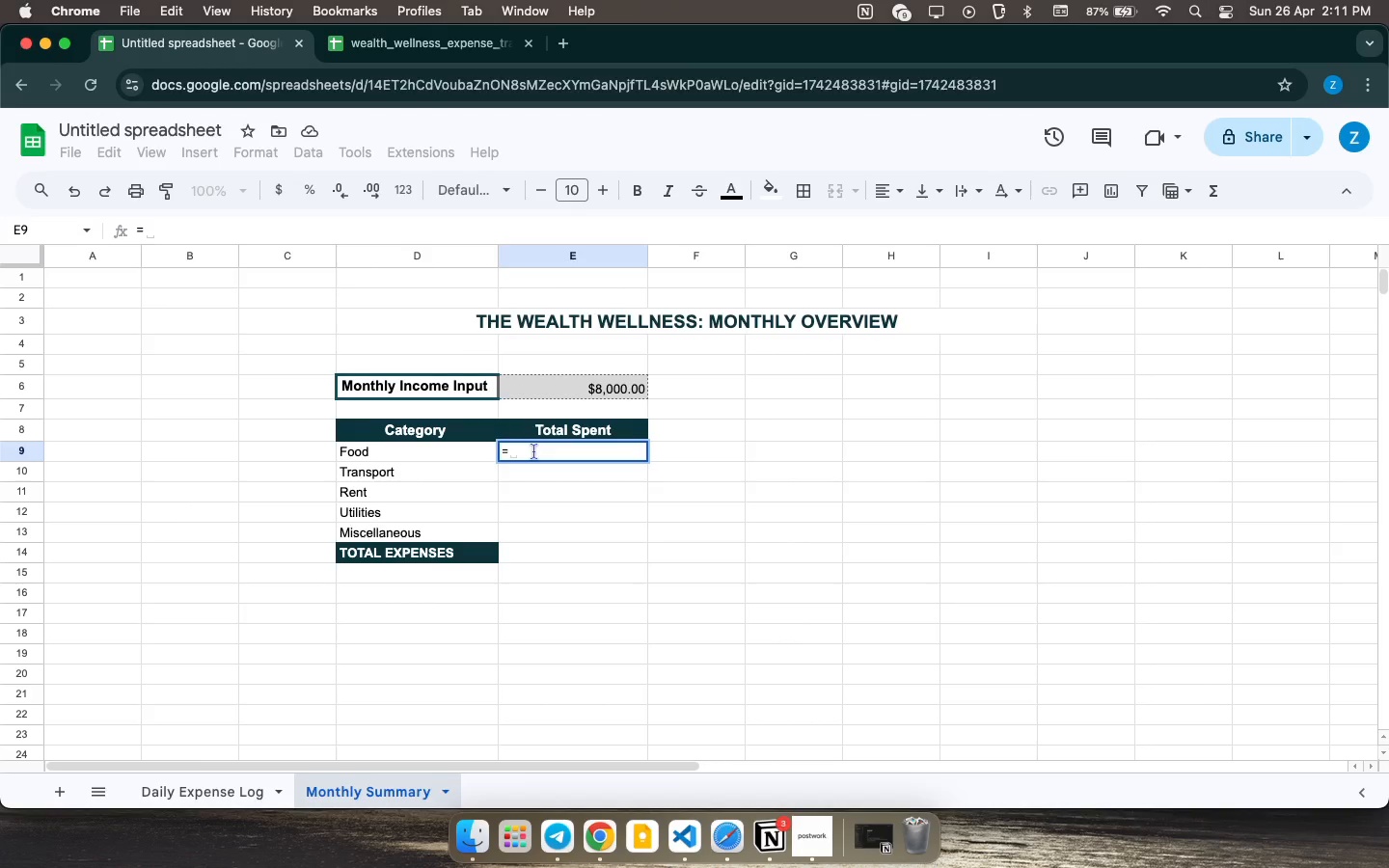 
wait(53.69)
 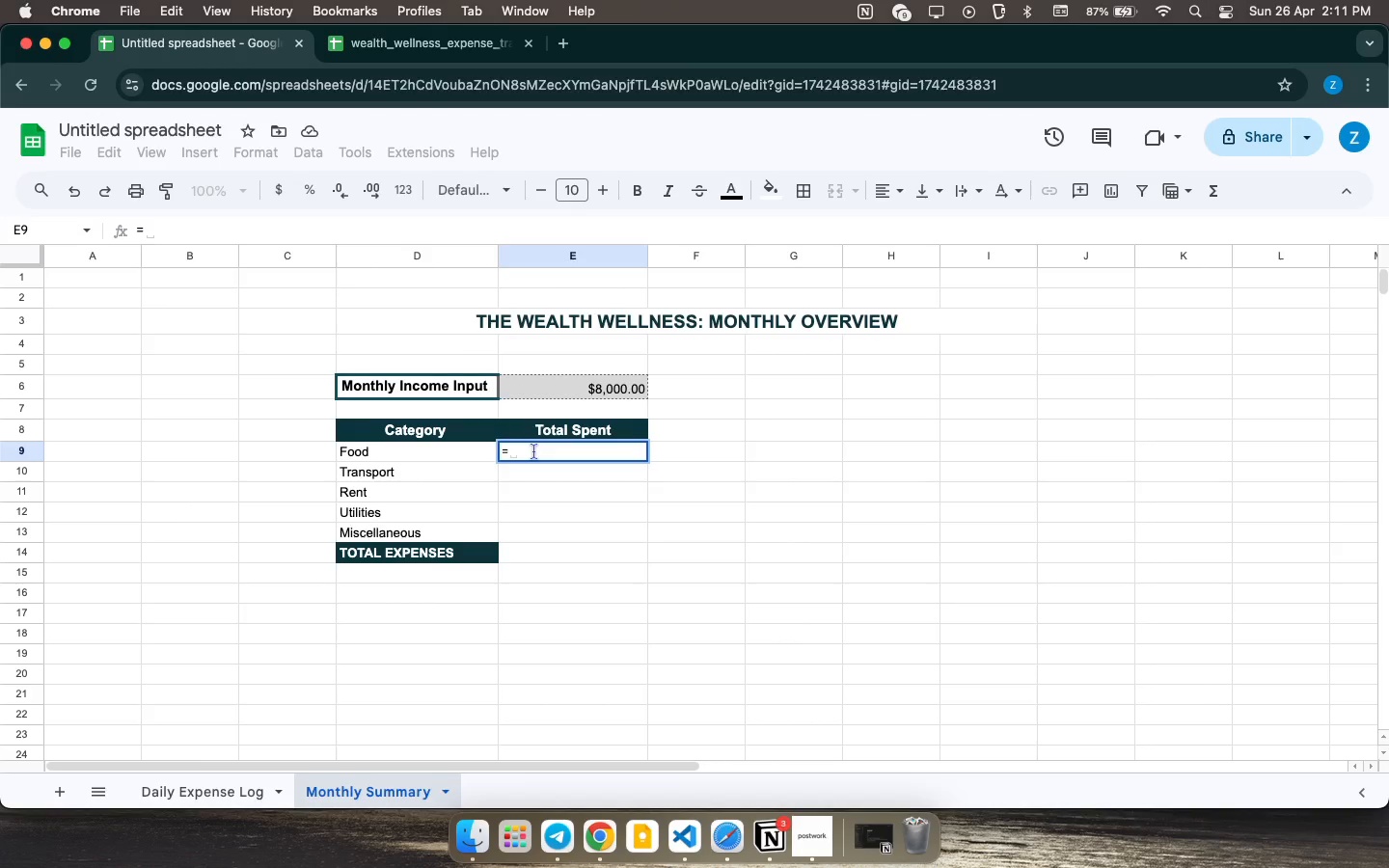 
type(SUMID)
key(Backspace)
type(F)
 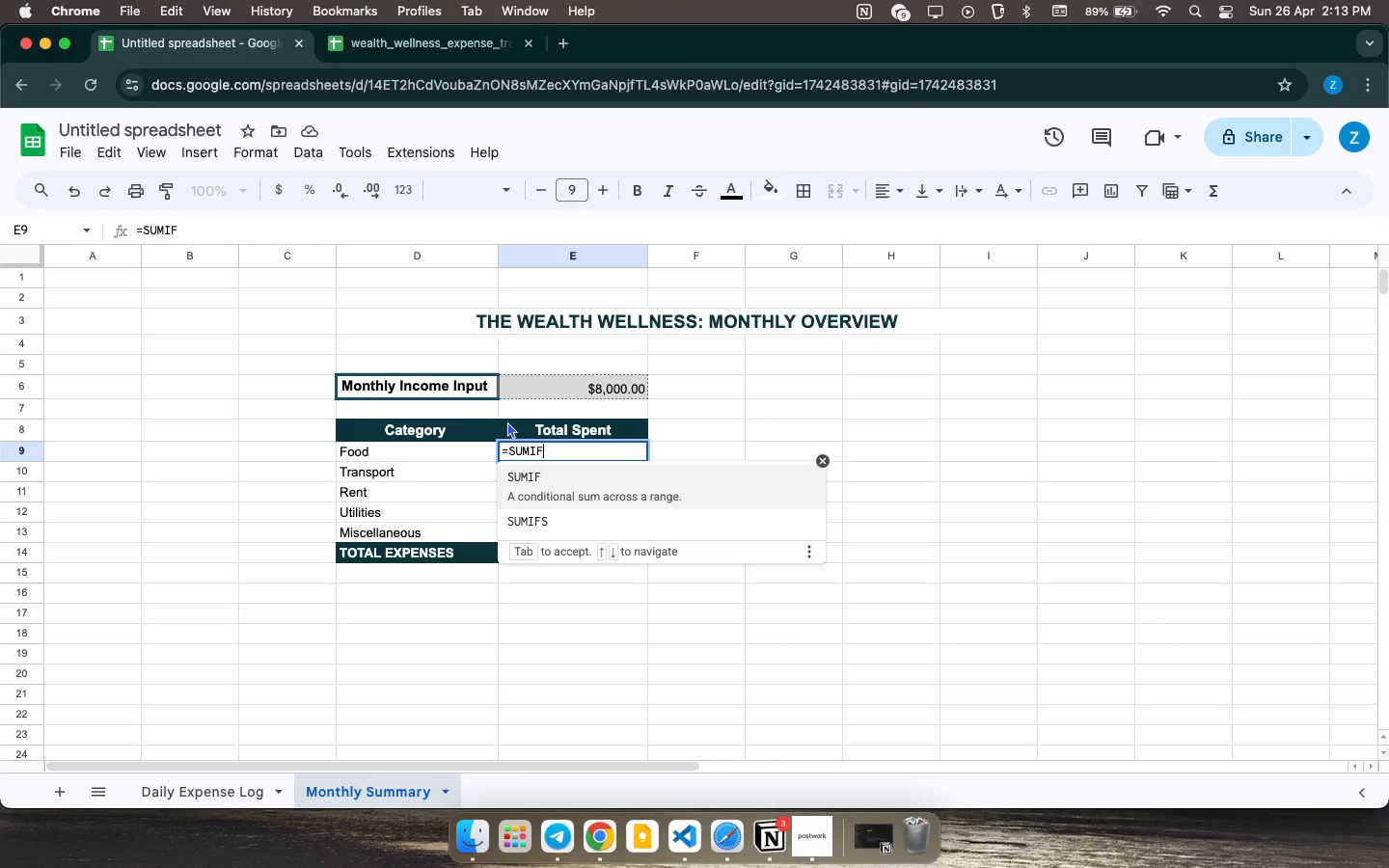 
wait(84.2)
 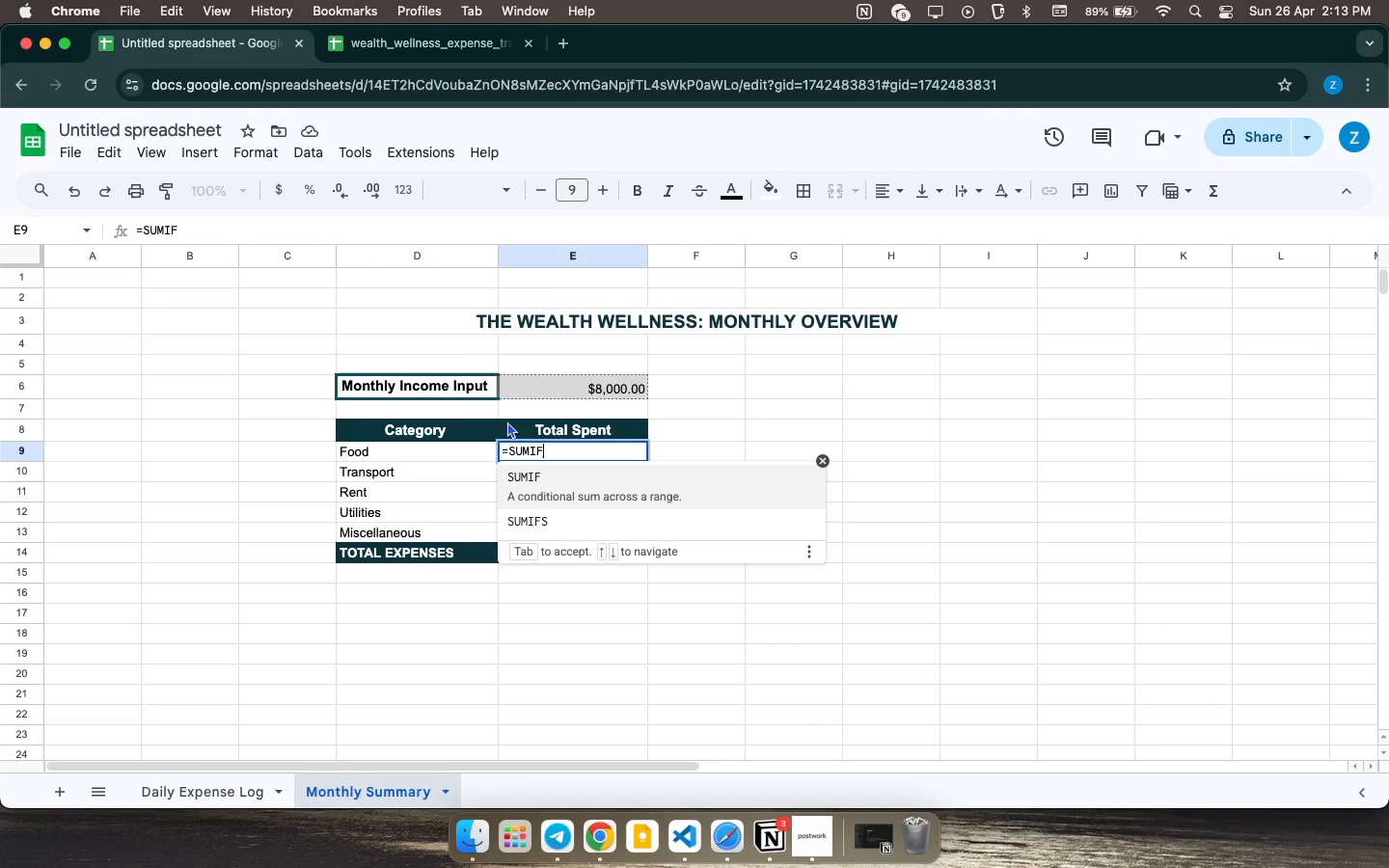 
left_click([802, 834])